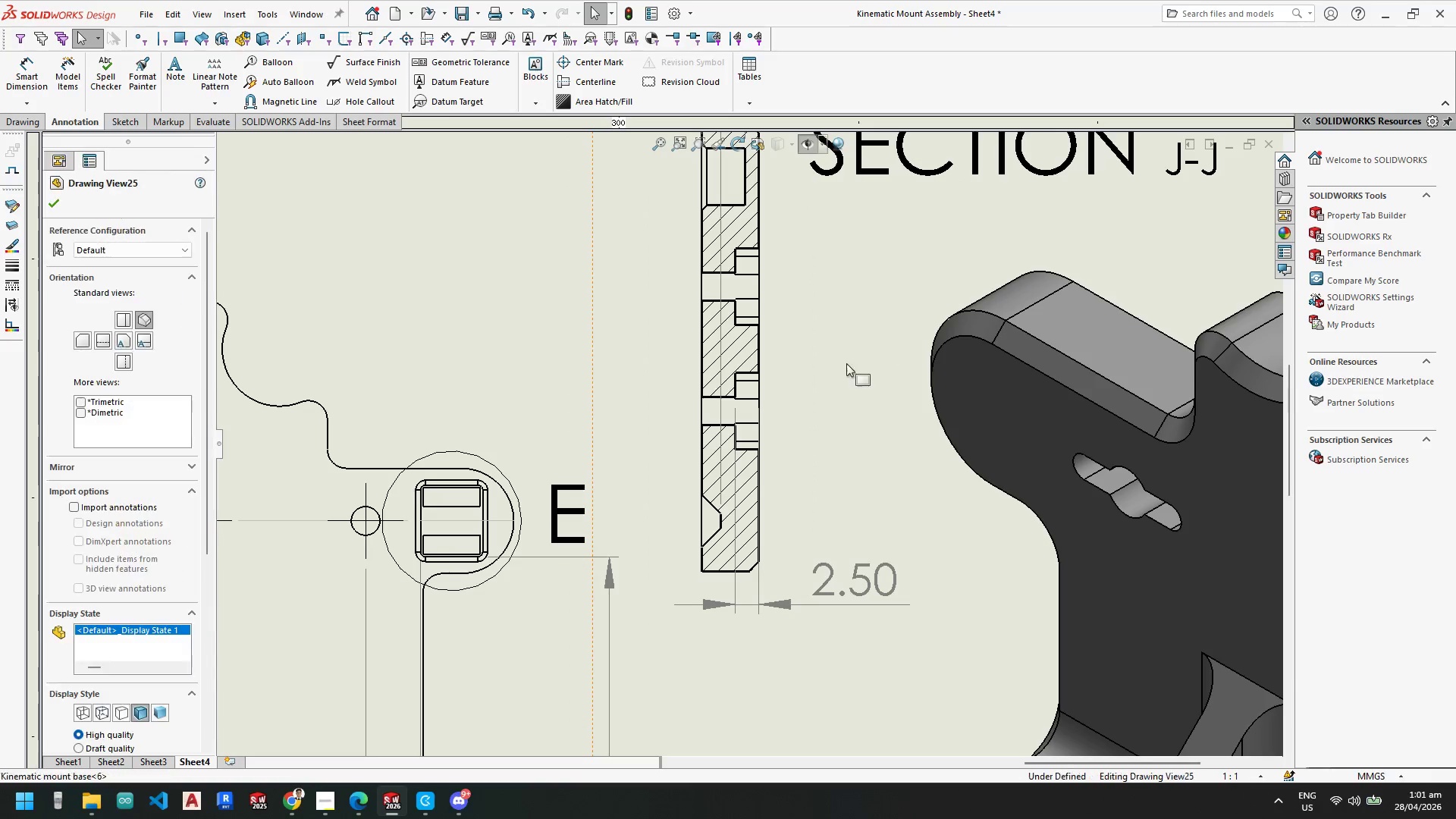 
key(Escape)
 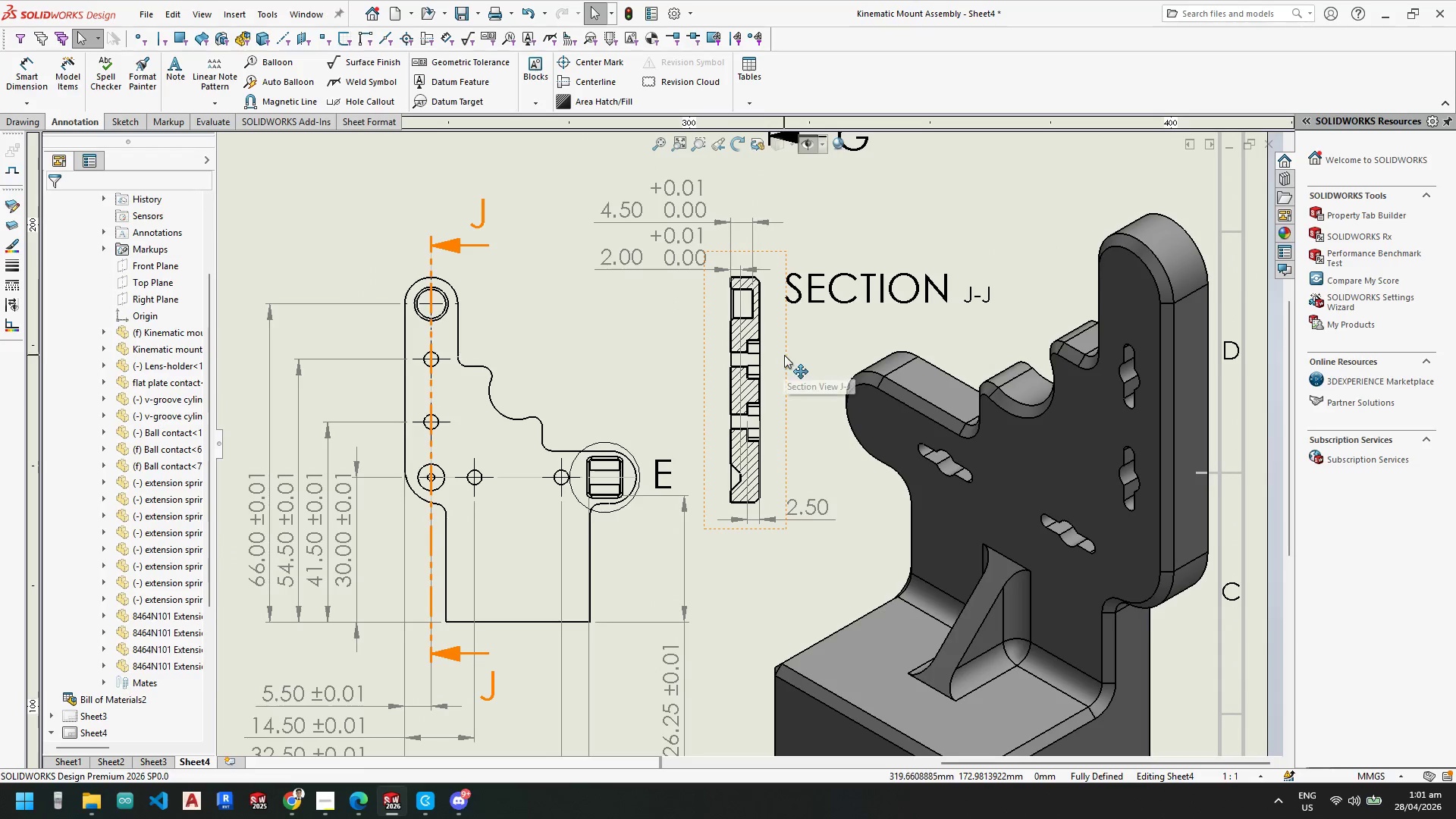 
scroll: coordinate [849, 483], scroll_direction: up, amount: 3.0
 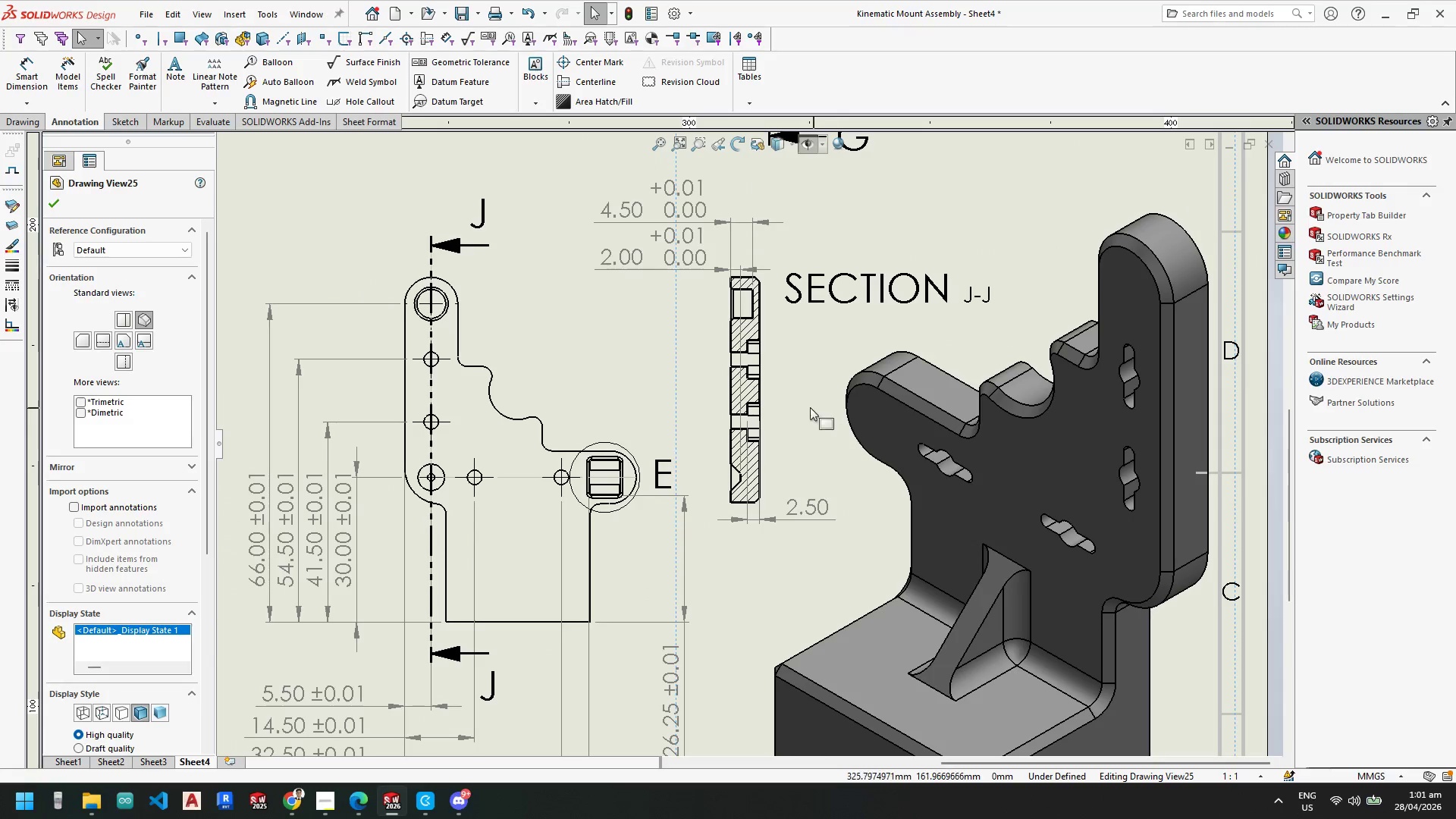 
left_click_drag(start_coordinate=[784, 355], to_coordinate=[803, 357])
 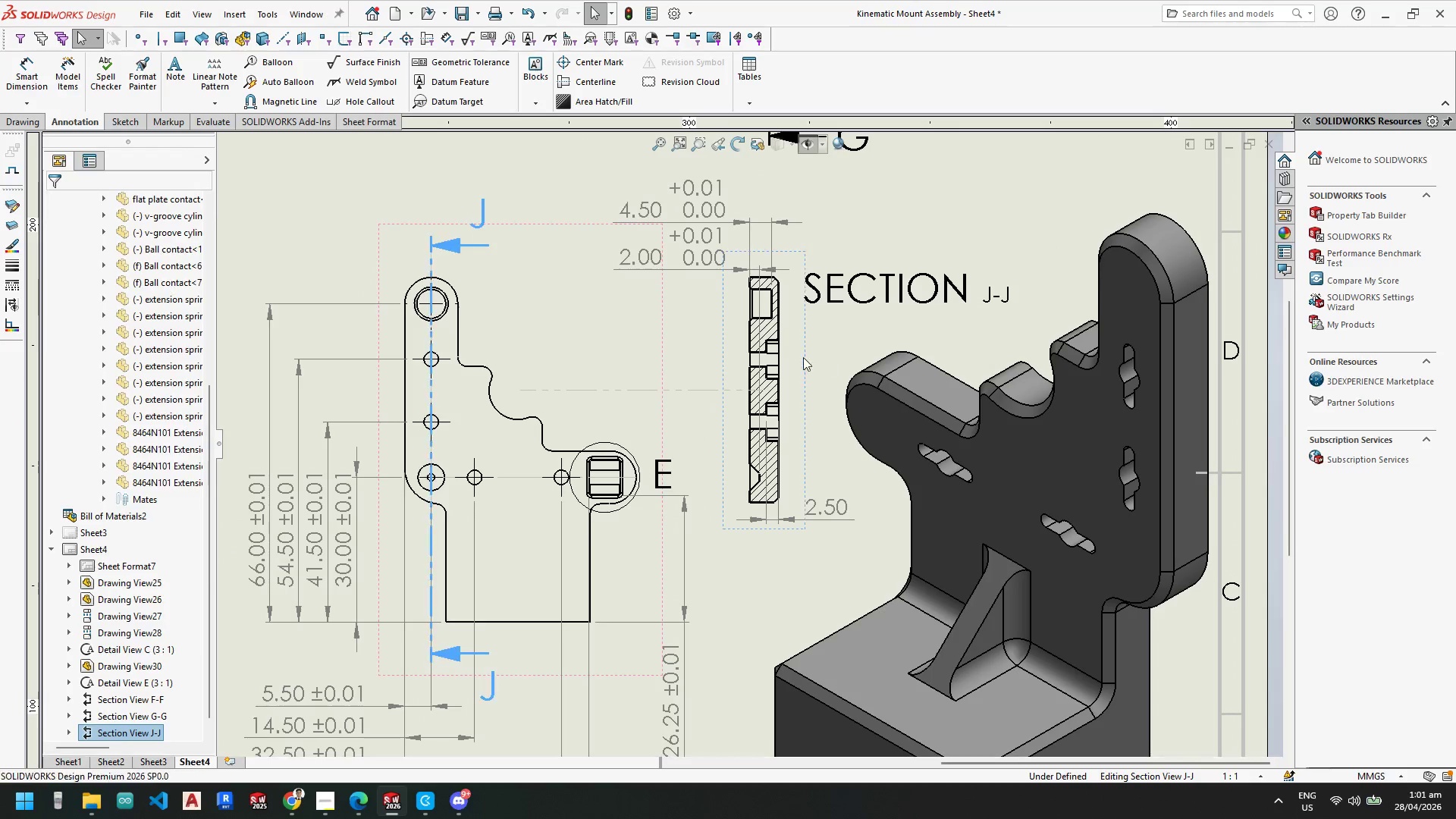 
key(Escape)
 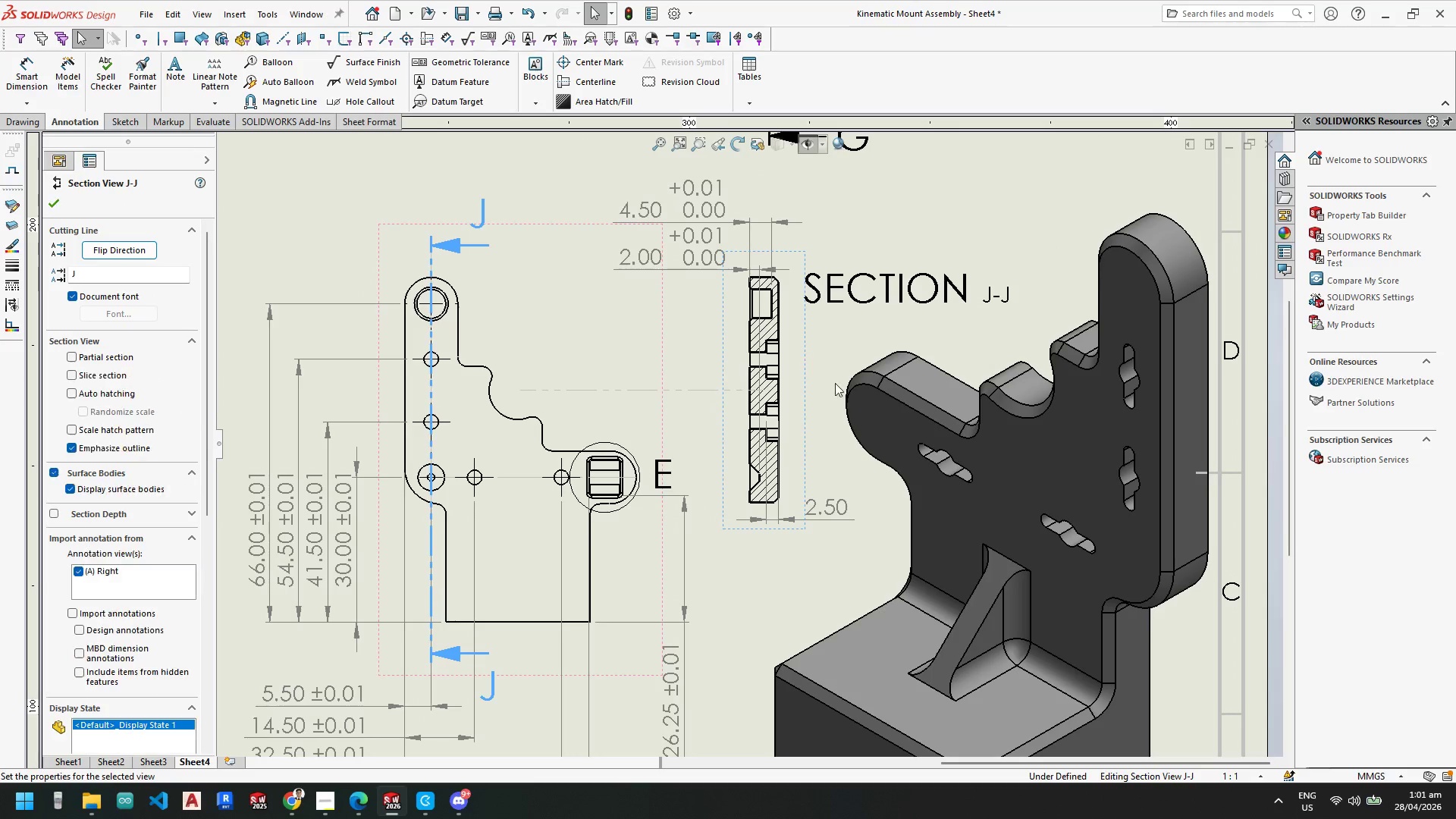 
key(Escape)
 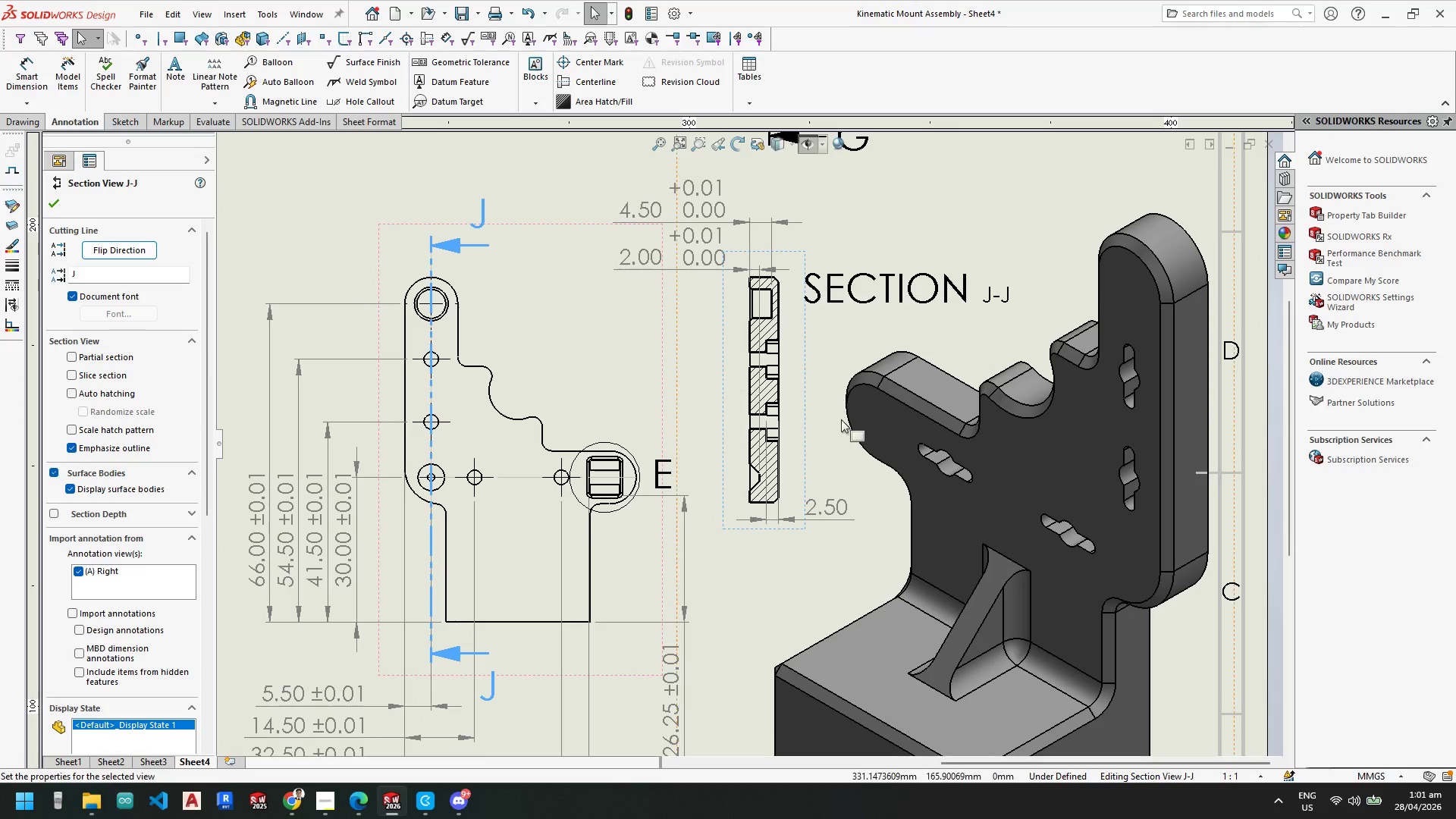 
key(Escape)
 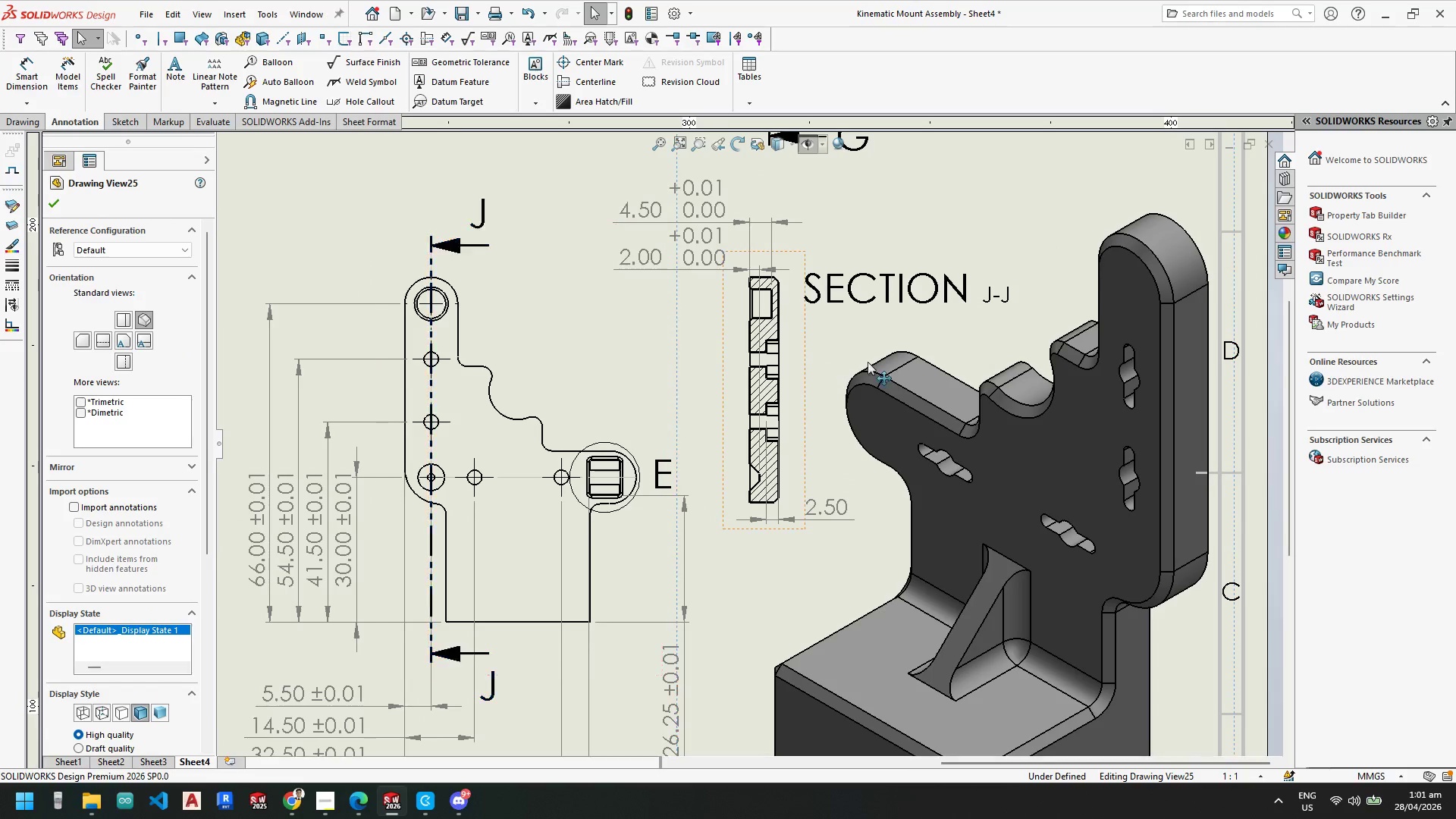 
key(Escape)
 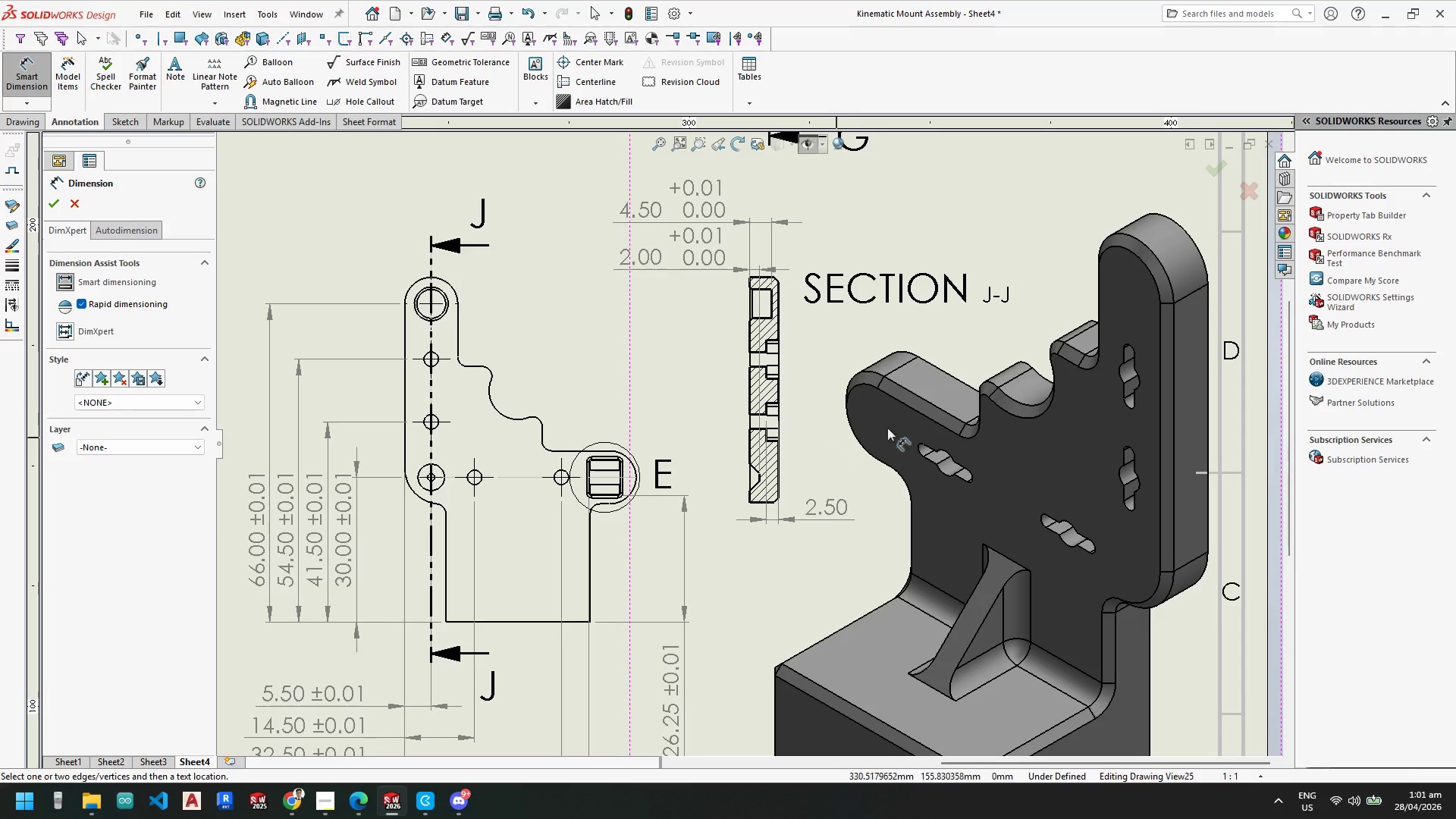 
scroll: coordinate [759, 471], scroll_direction: down, amount: 9.0
 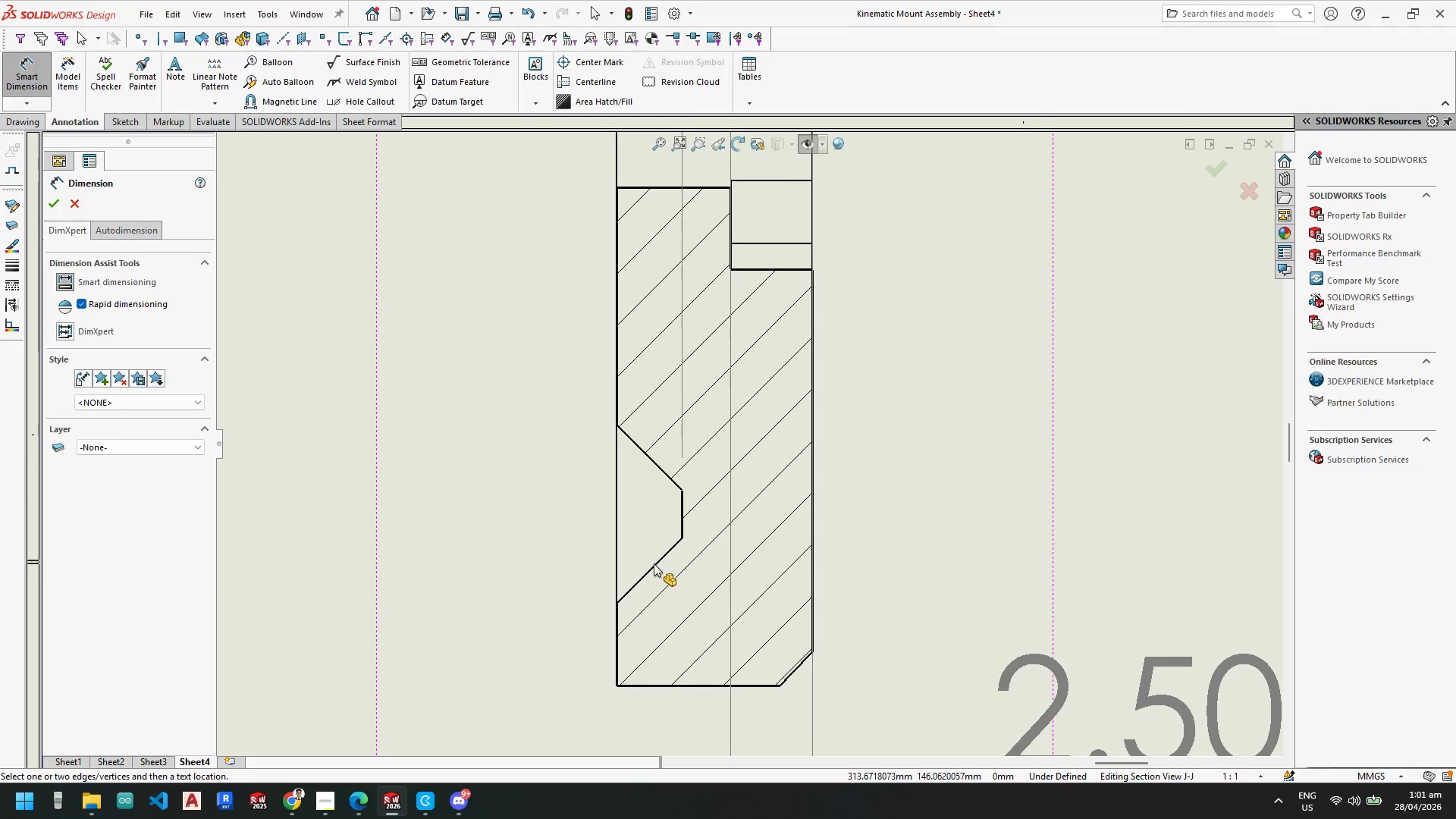 
left_click([654, 564])
 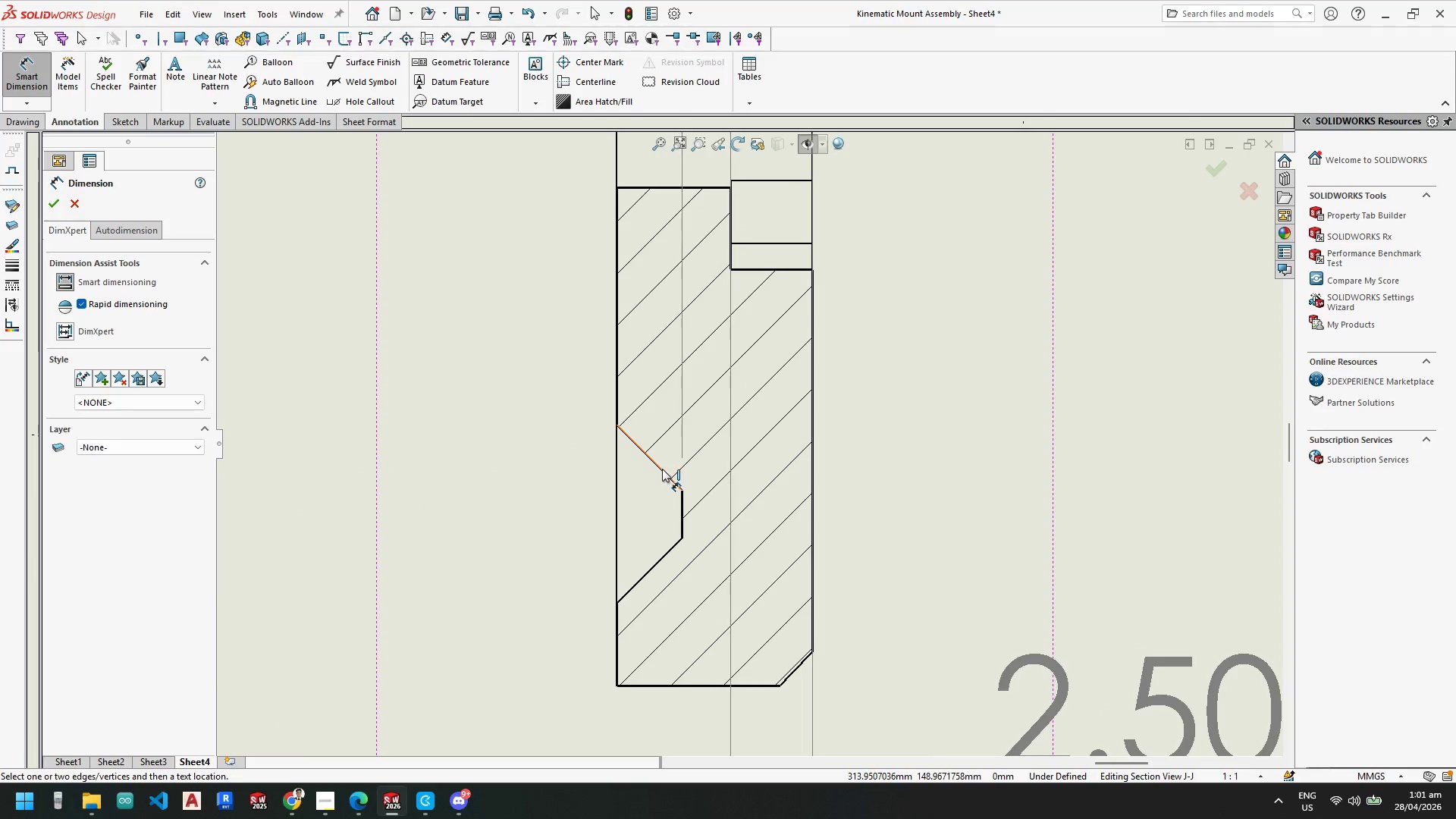 
left_click([662, 470])
 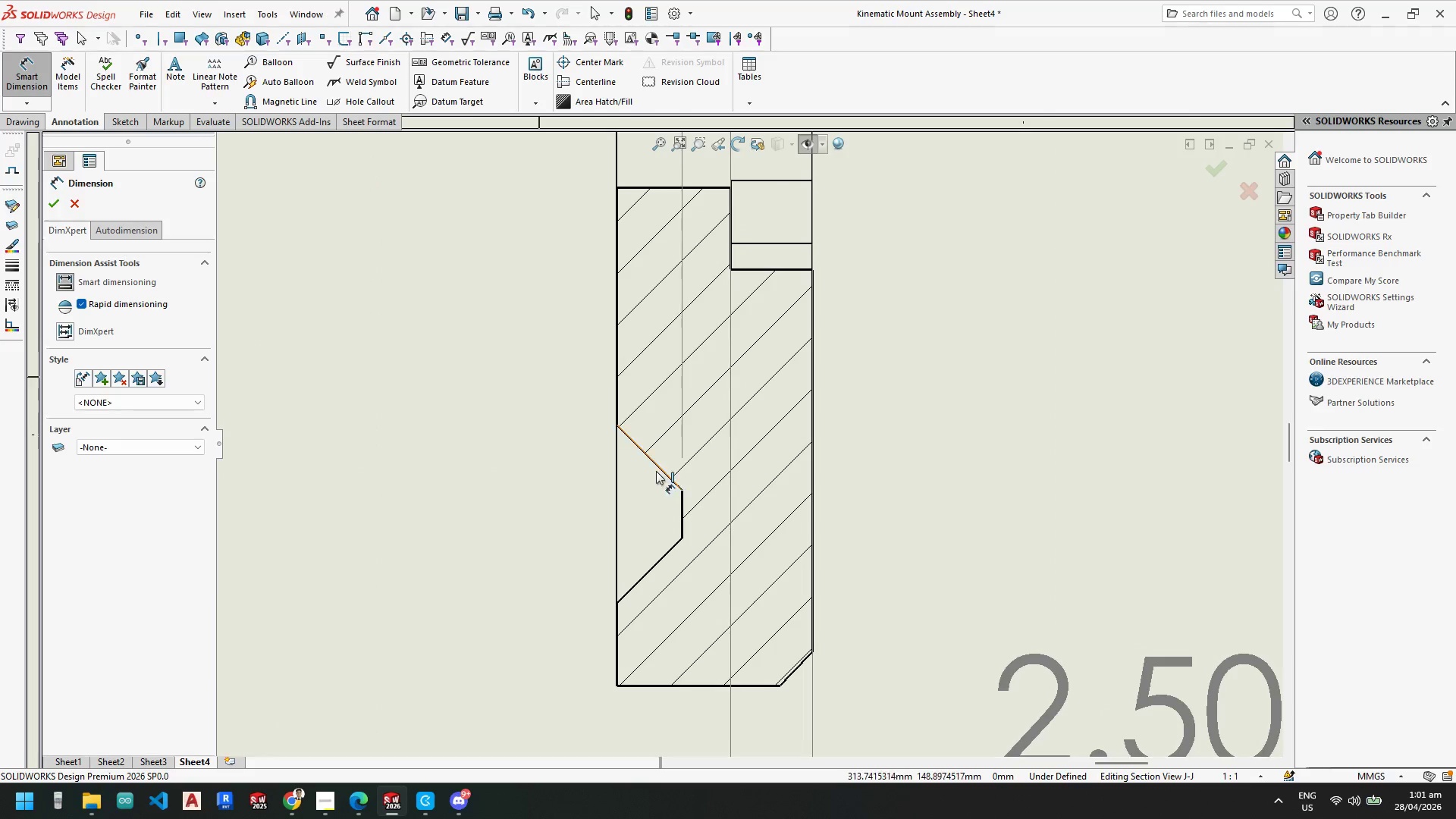 
left_click([660, 469])
 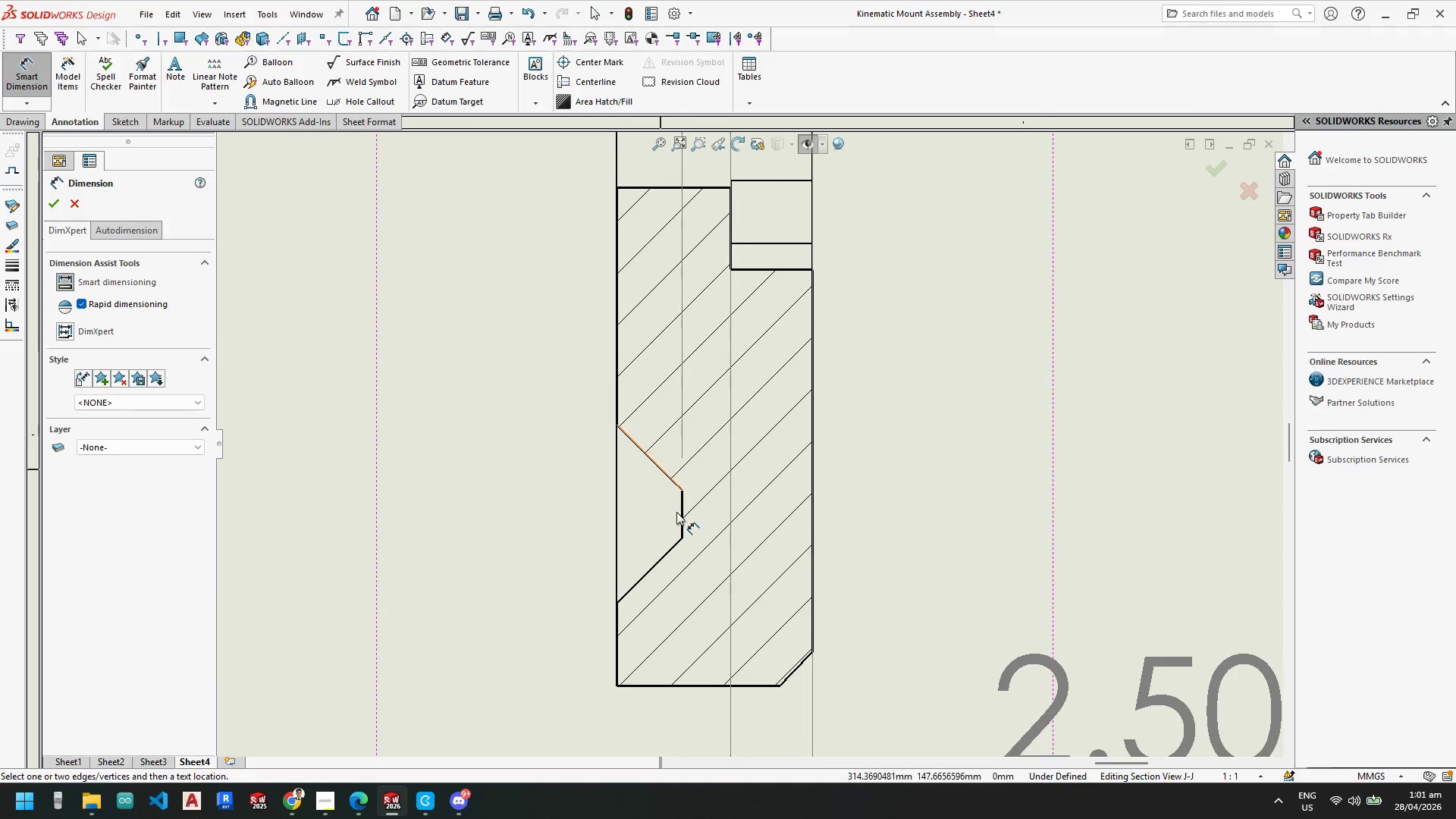 
key(Escape)
 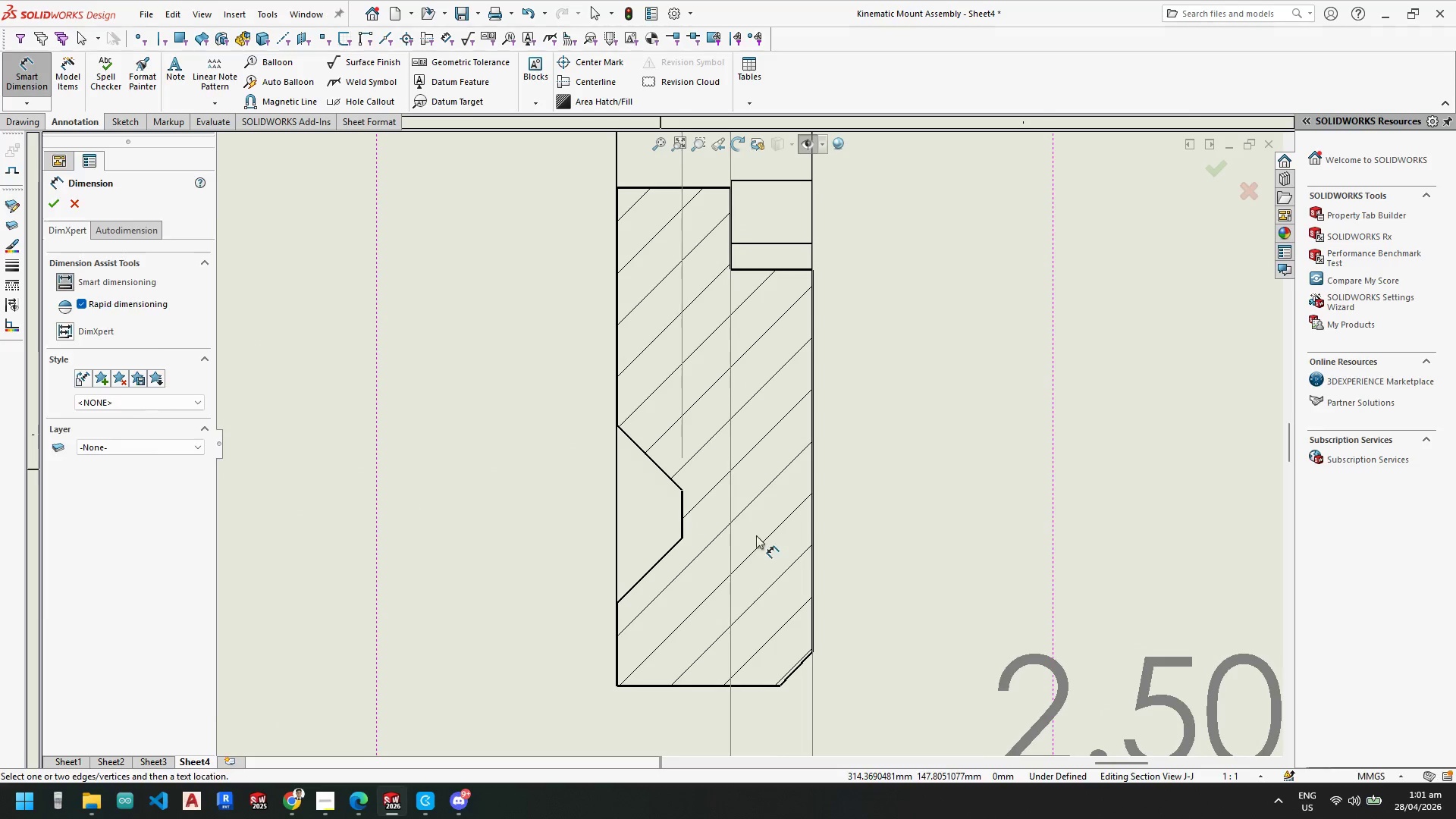 
key(Escape)
 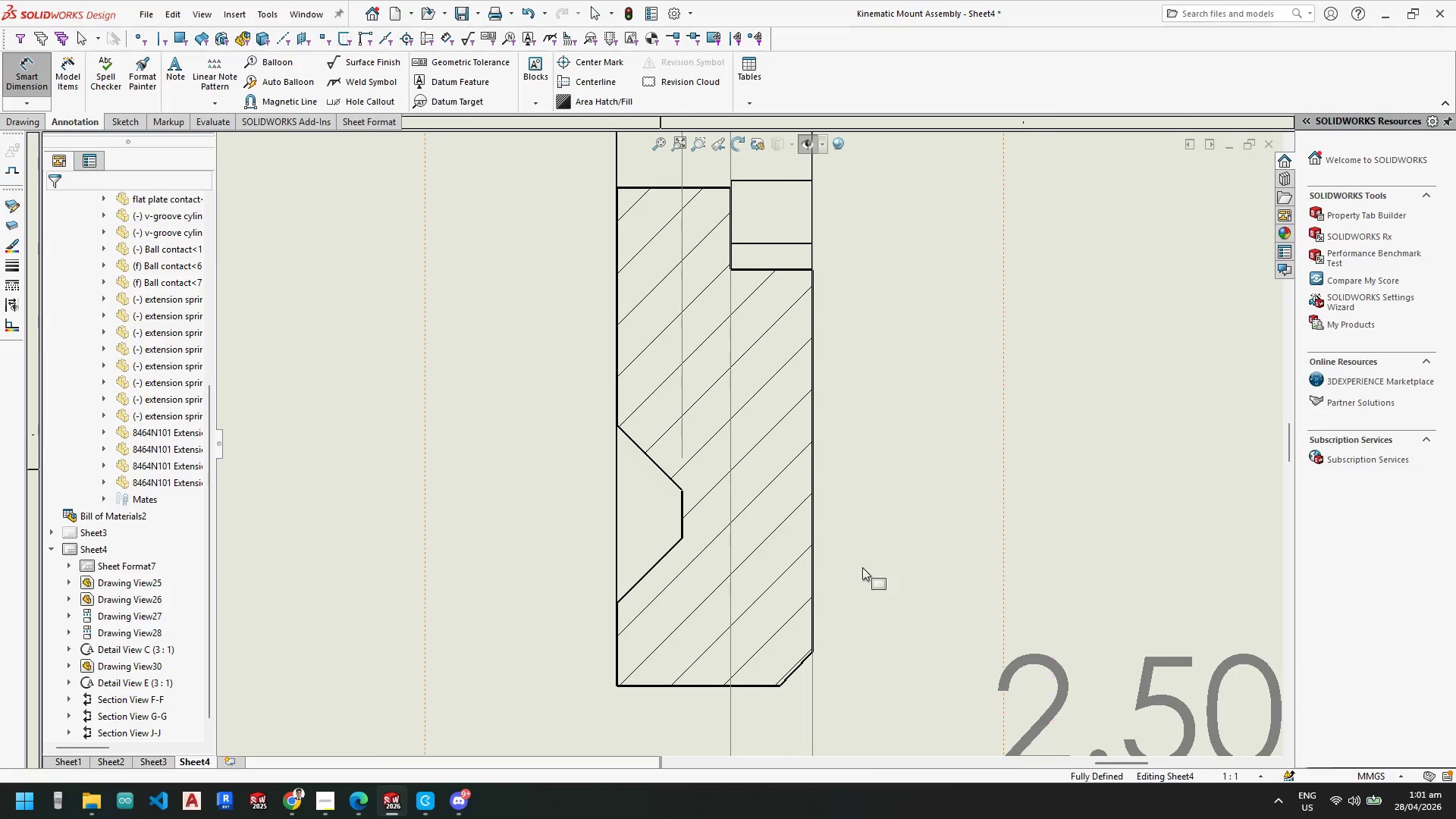 
scroll: coordinate [811, 510], scroll_direction: up, amount: 11.0
 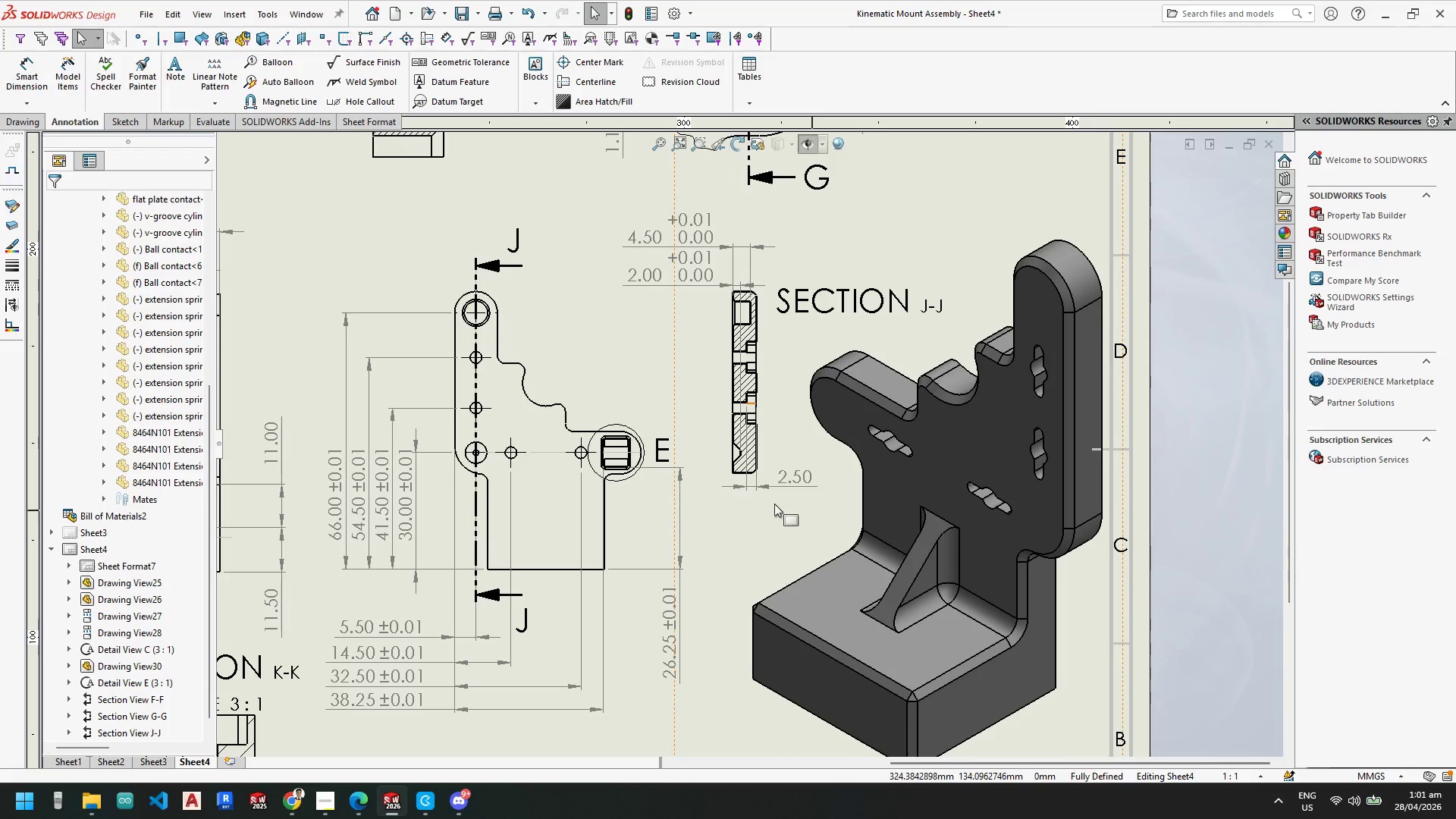 
key(Escape)
 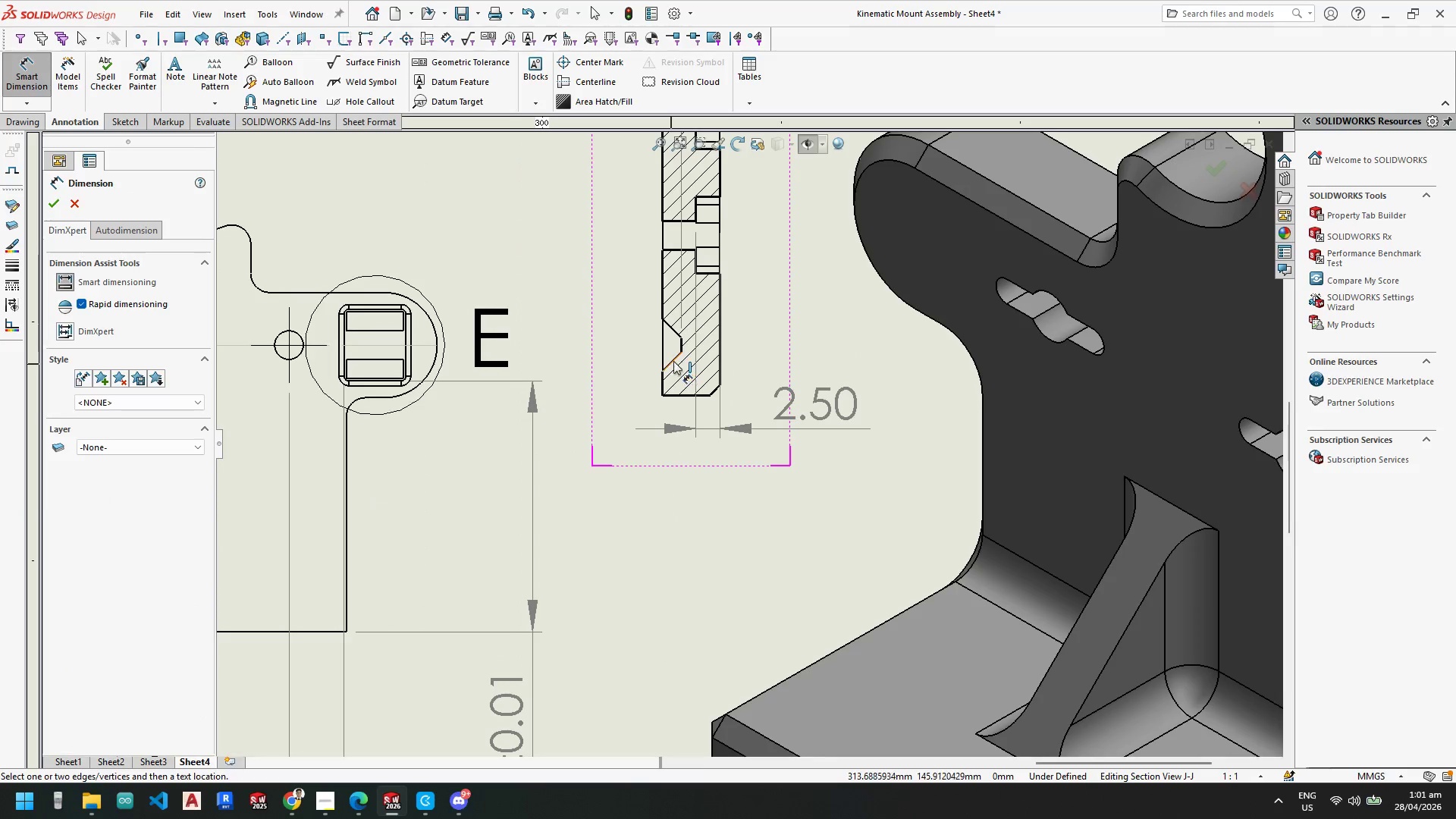 
scroll: coordinate [774, 518], scroll_direction: down, amount: 4.0
 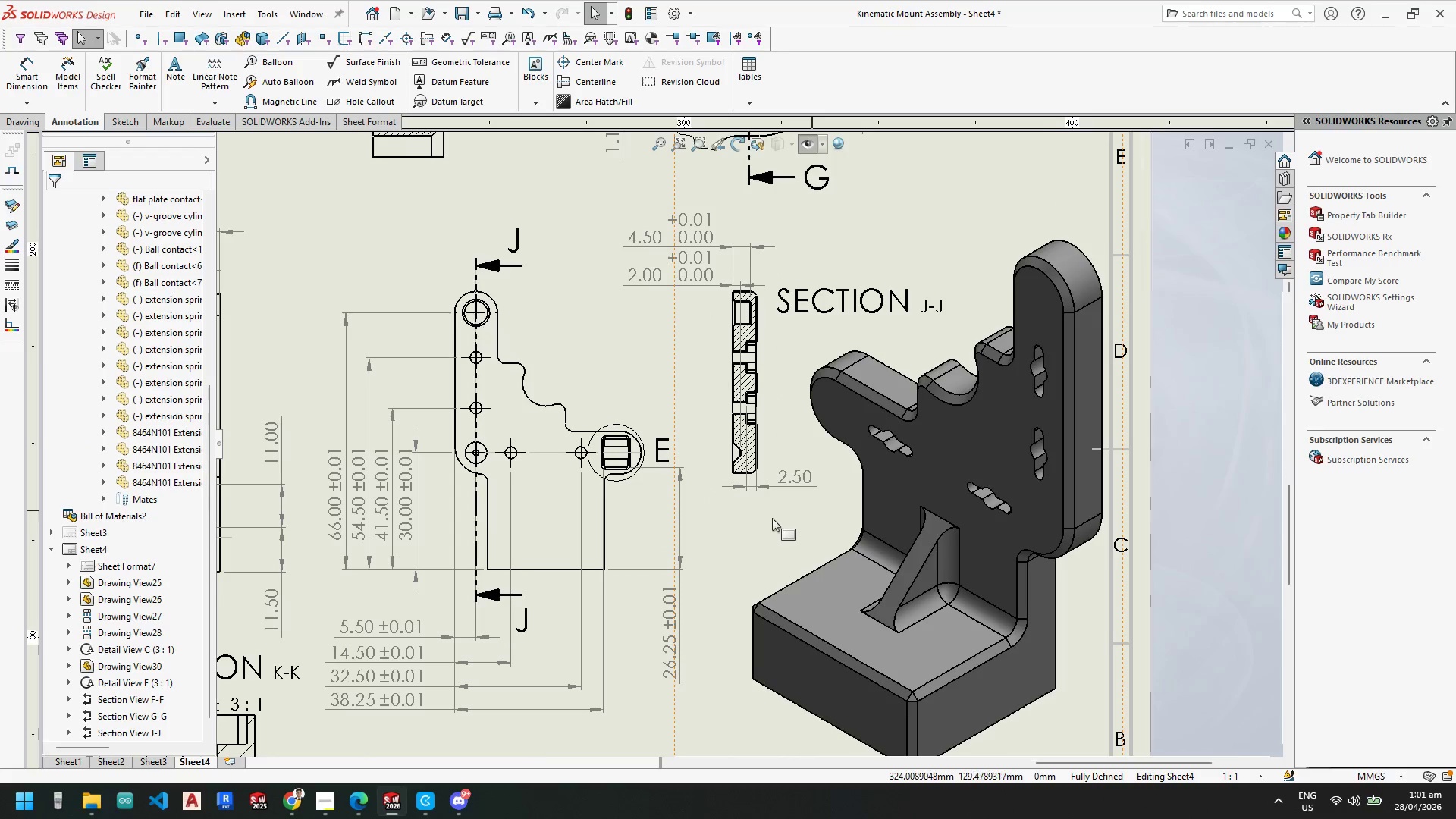 
left_click([673, 362])
 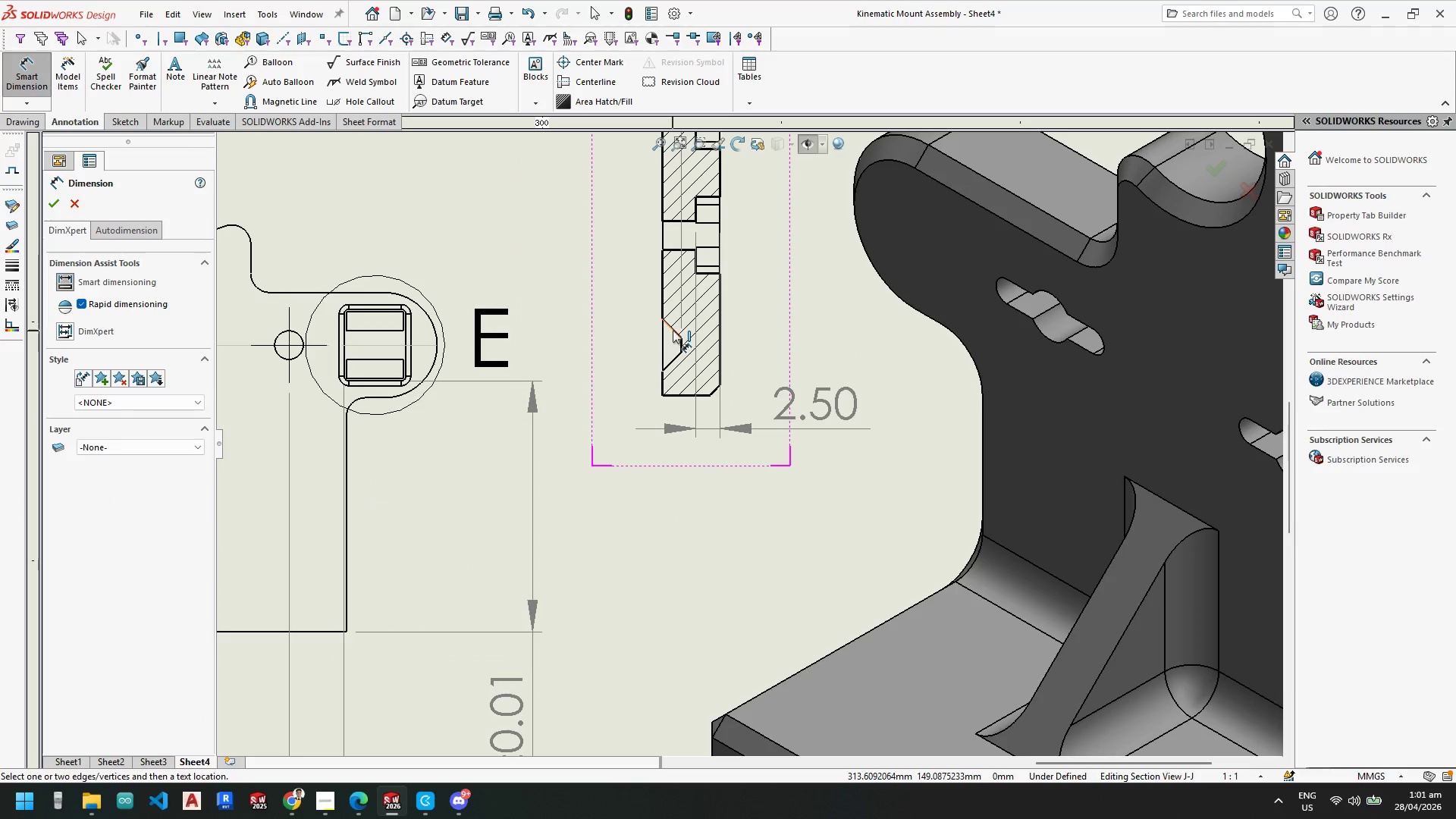 
left_click([673, 330])
 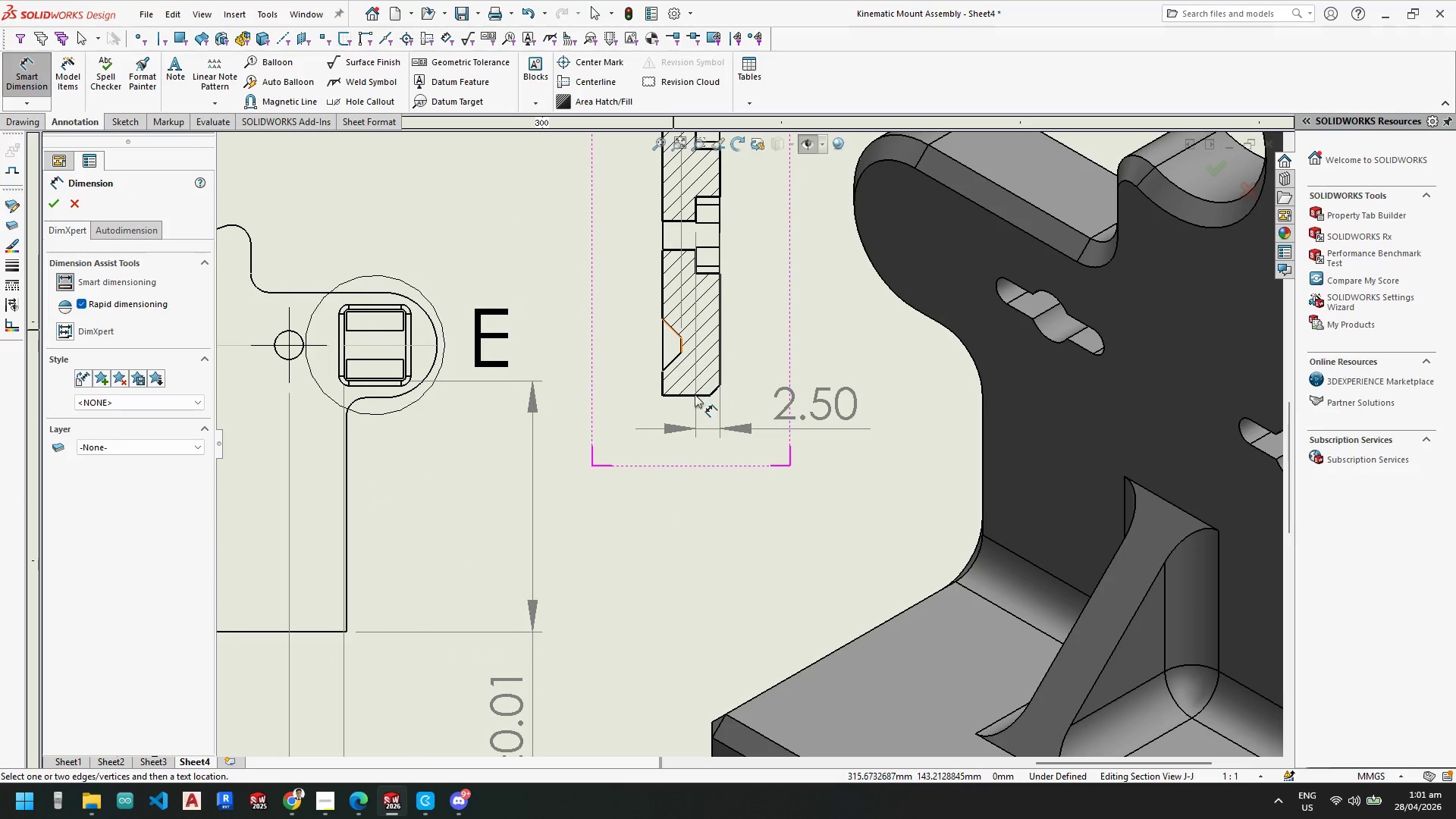 
scroll: coordinate [706, 483], scroll_direction: up, amount: 3.0
 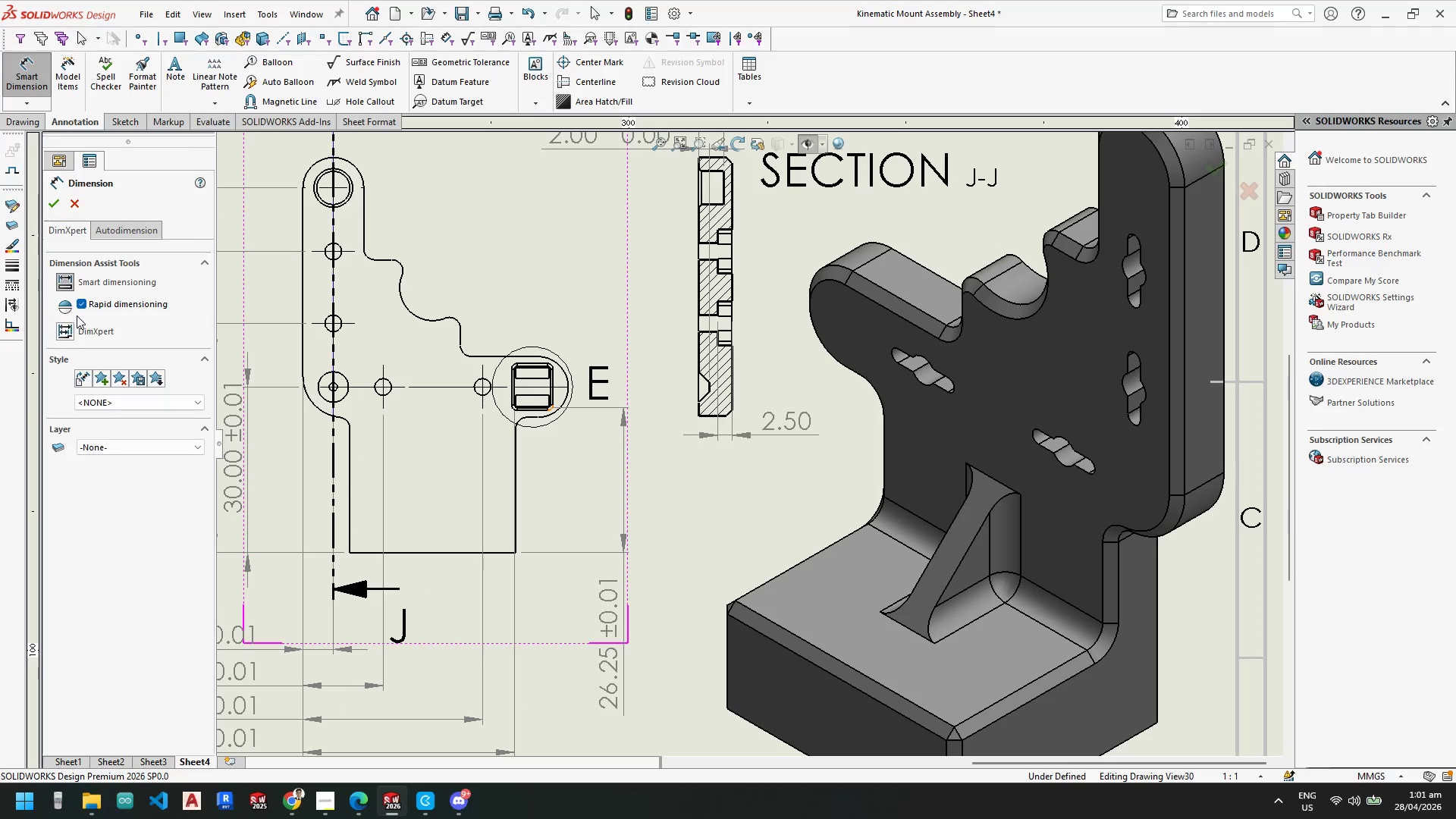 
key(Escape)
 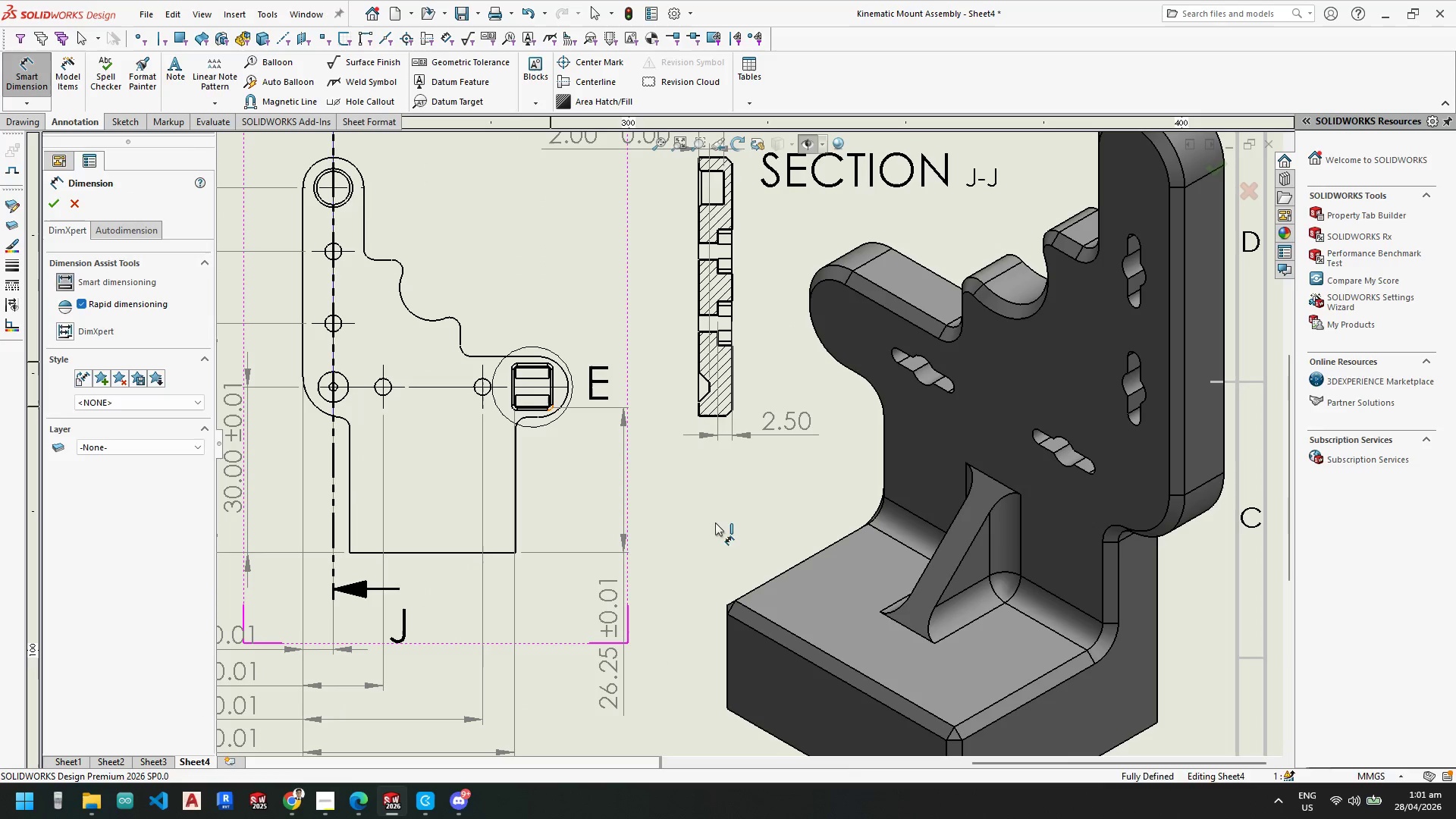 
key(Escape)
 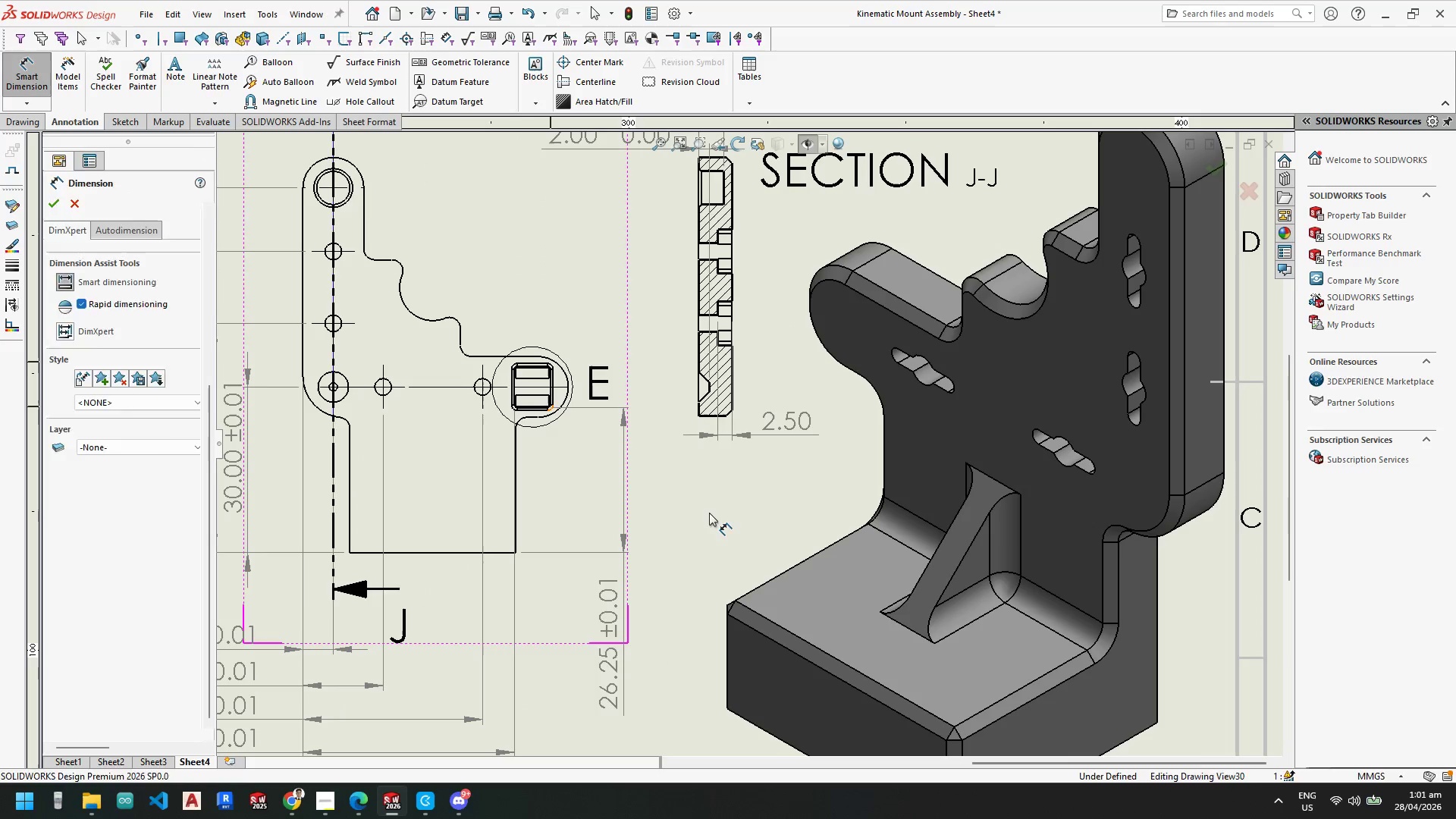 
key(Escape)
 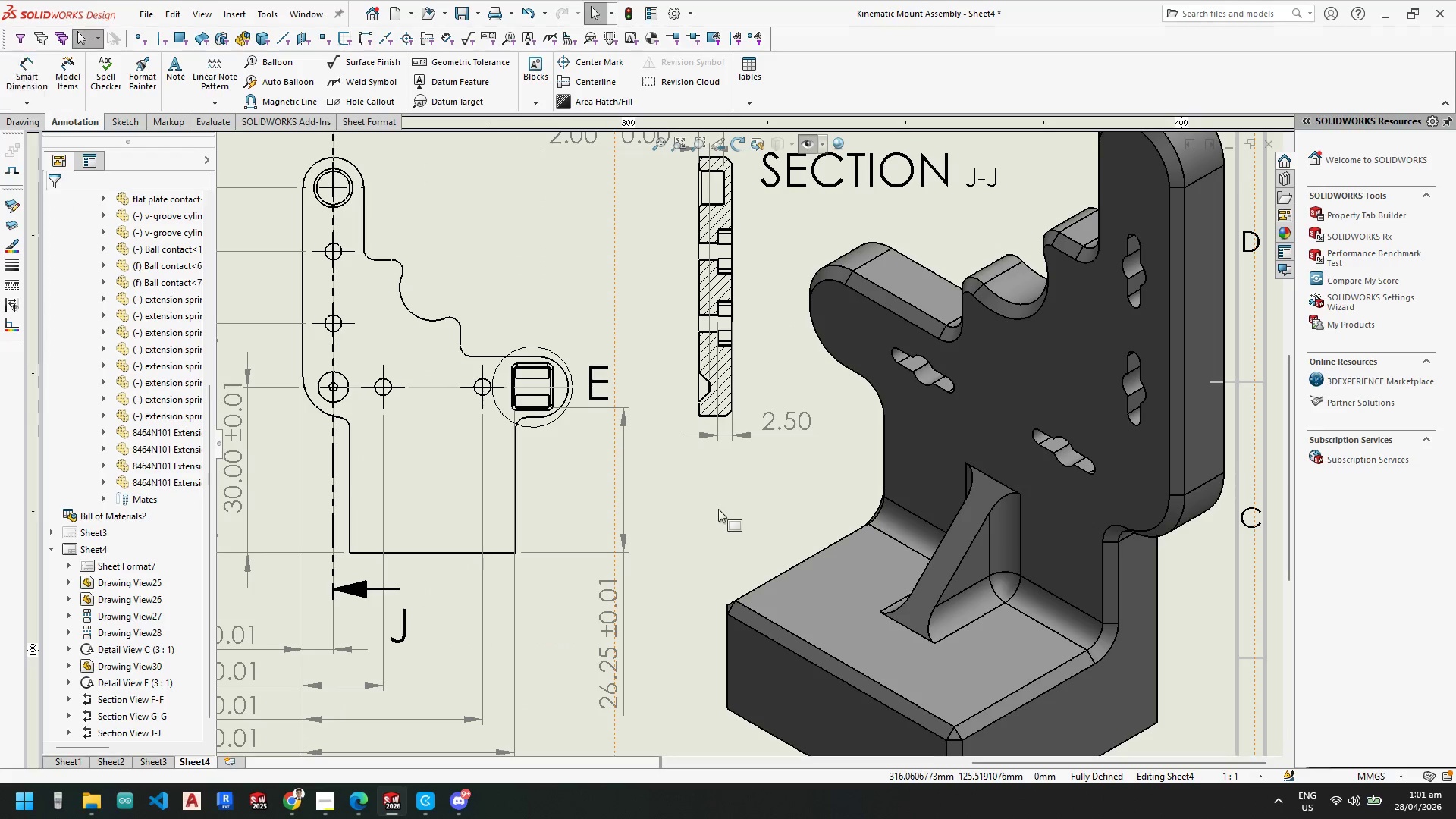 
key(Control+S)
 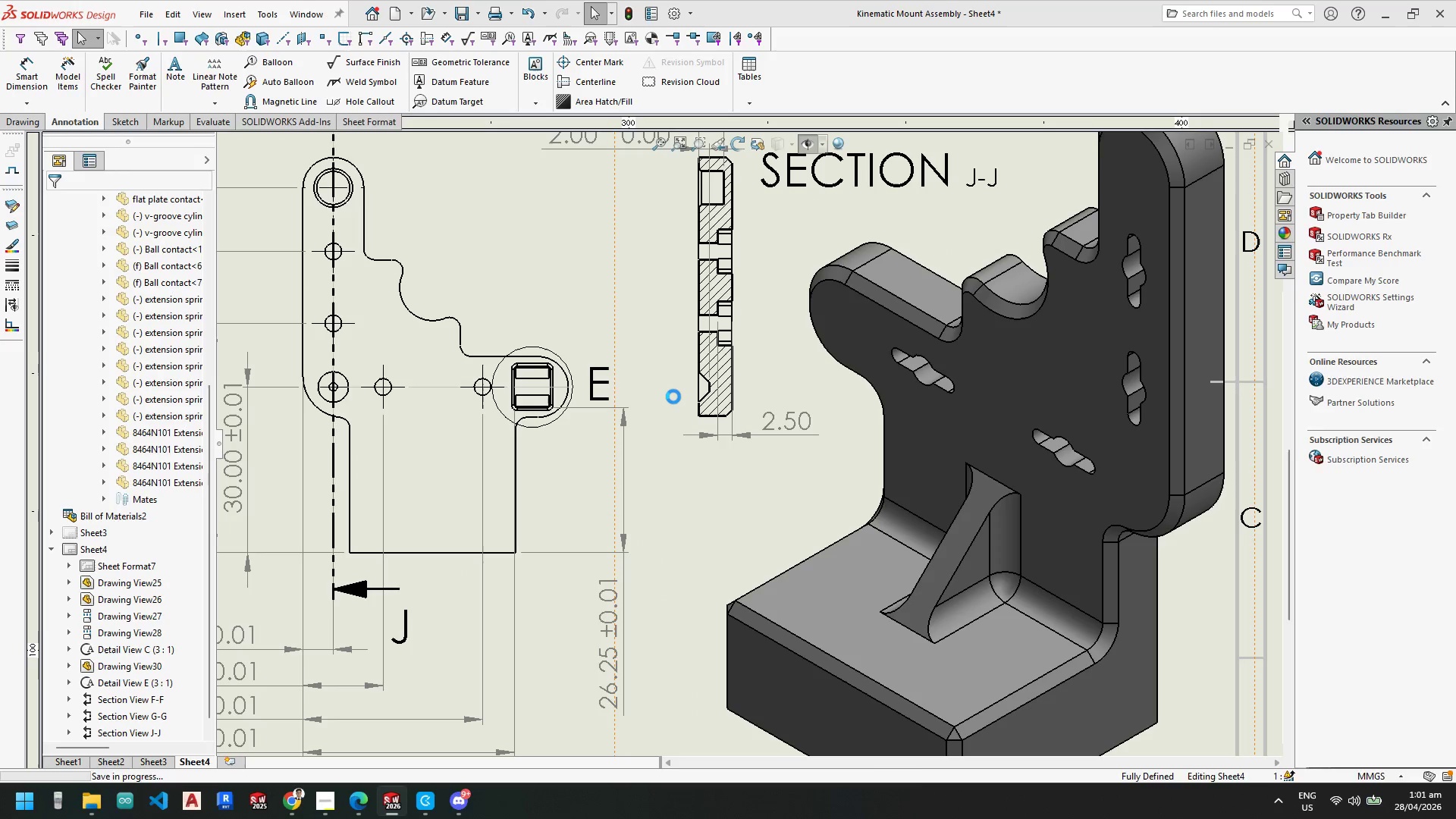 
wait(7.23)
 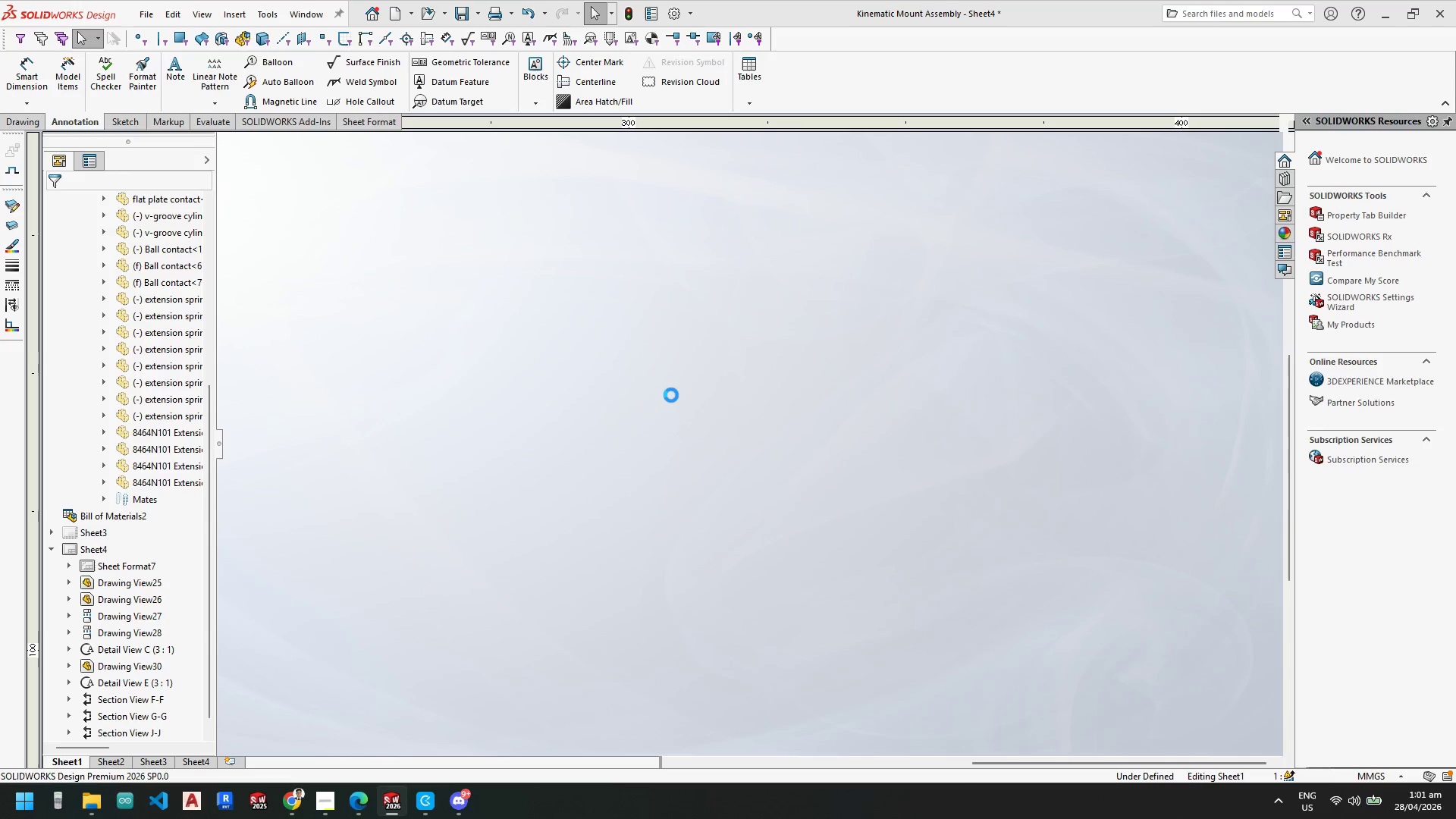 
scroll: coordinate [757, 496], scroll_direction: down, amount: 7.0
 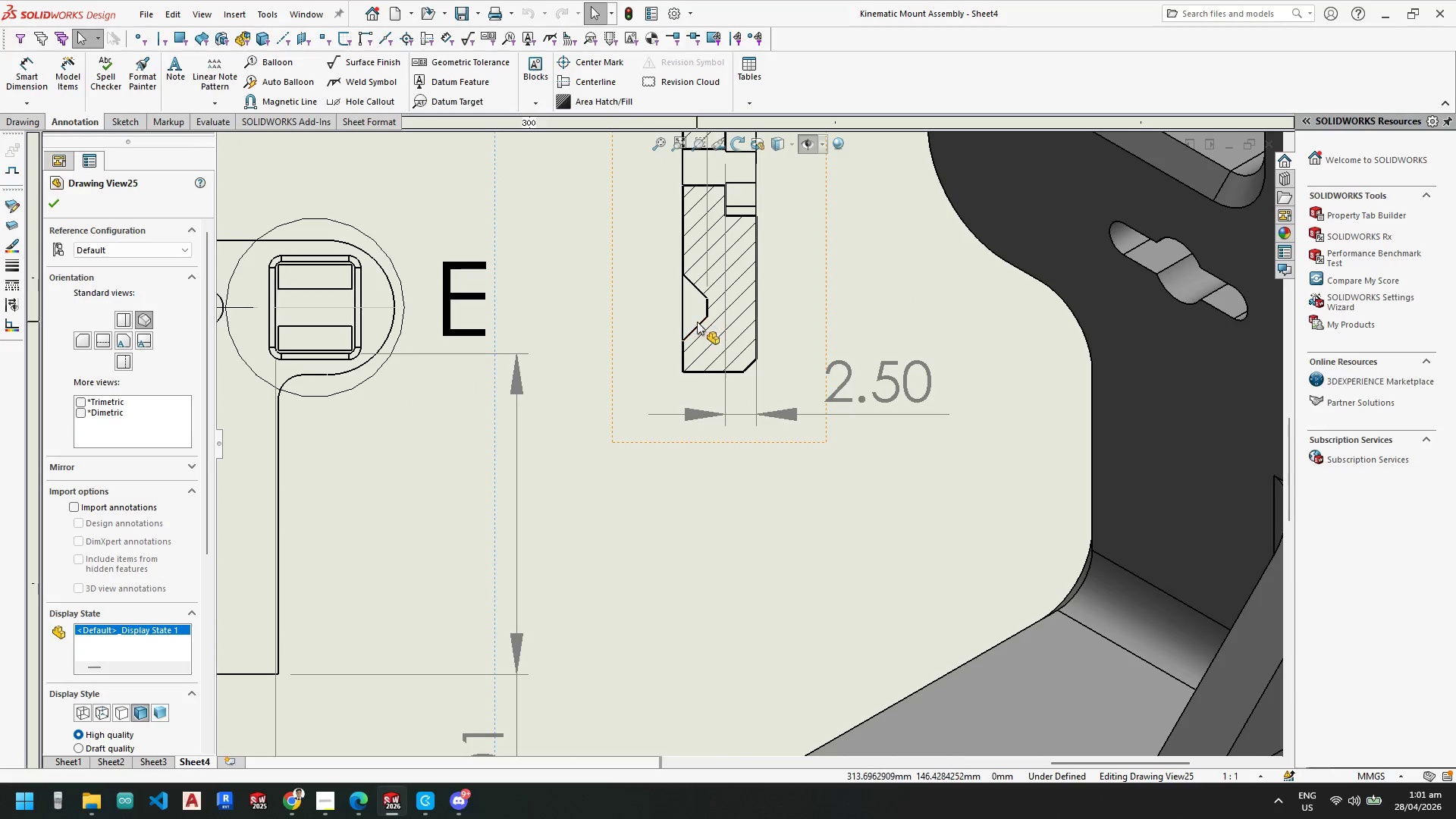 
key(Escape)
 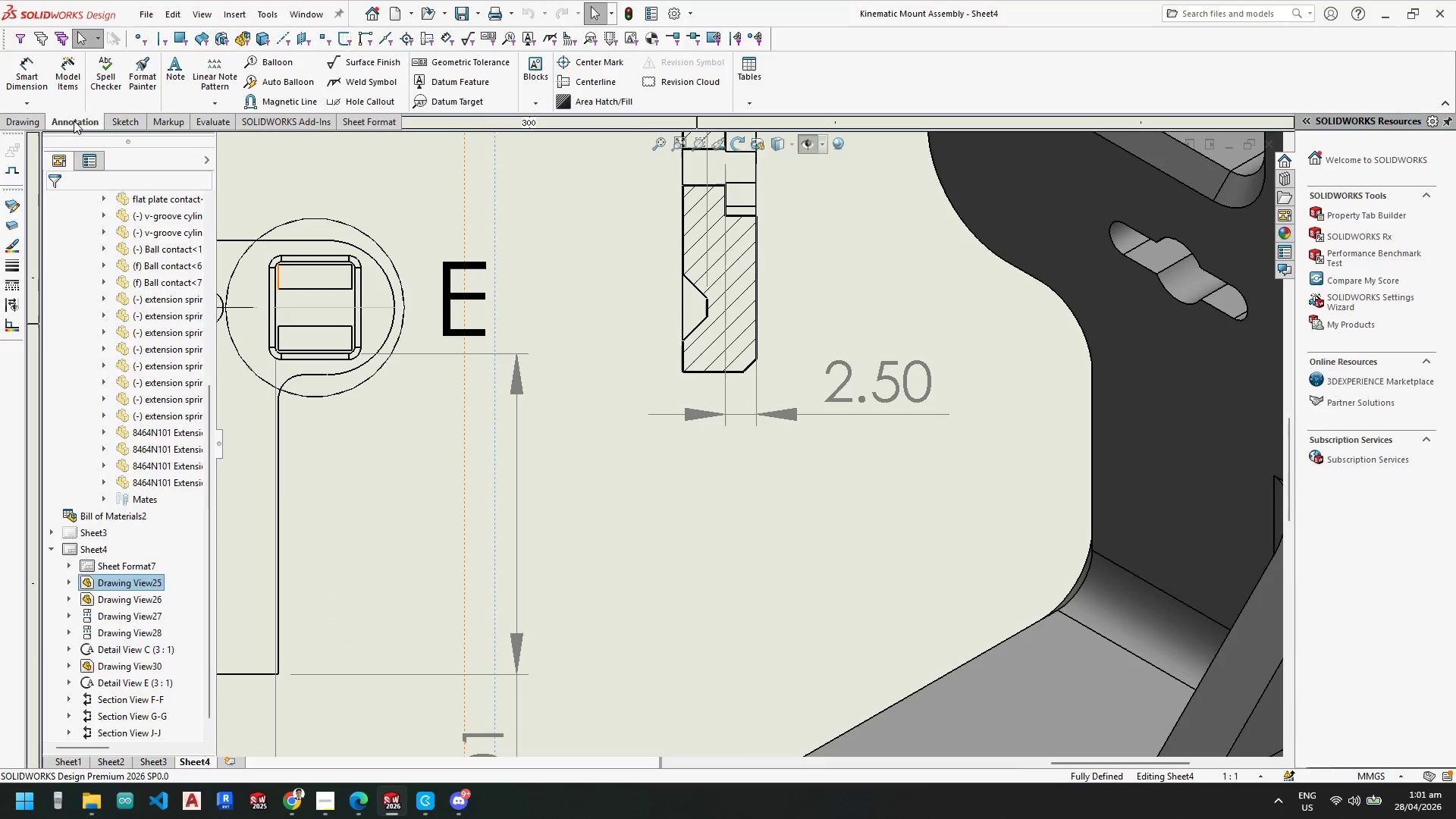 
key(Escape)
 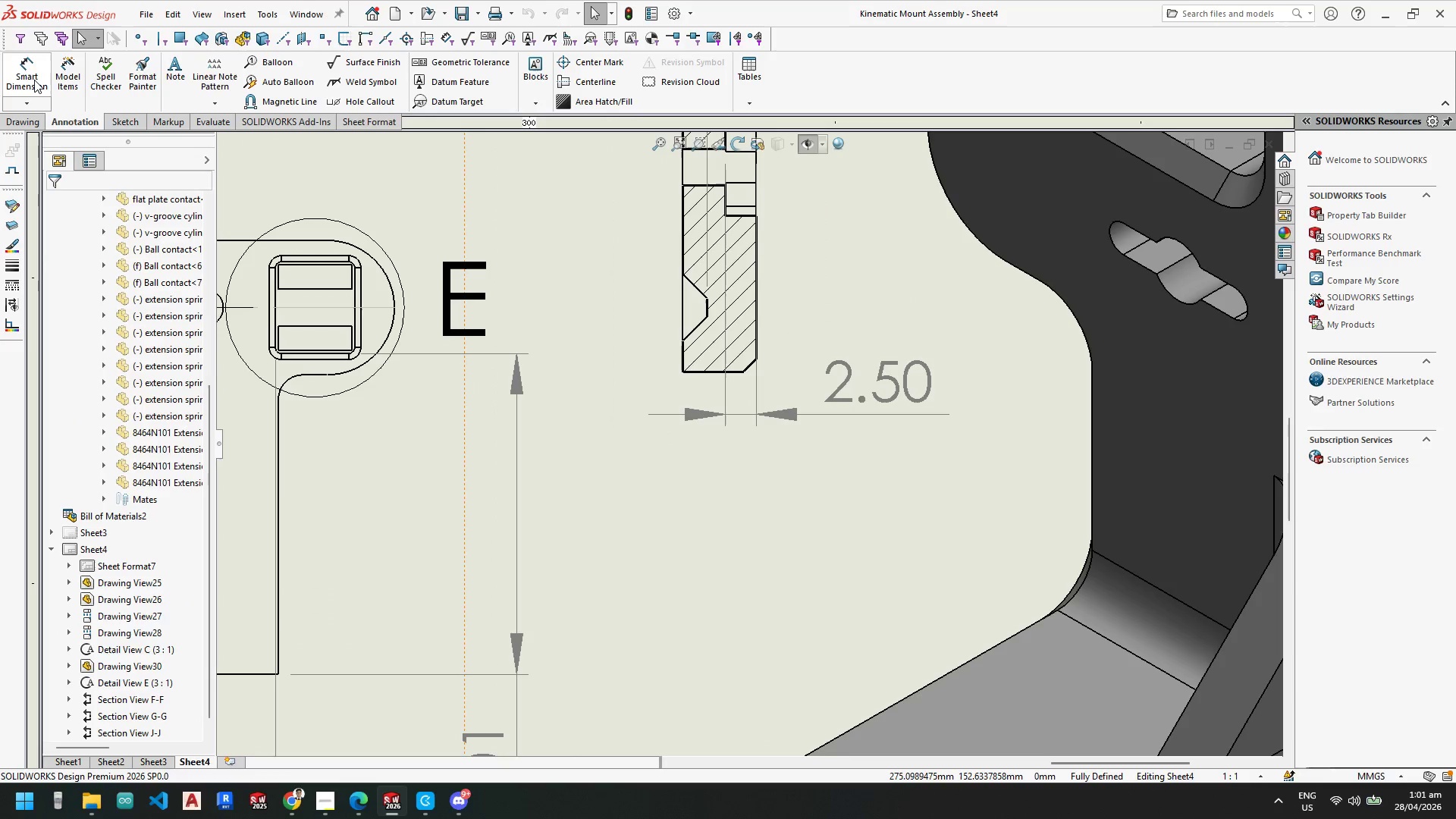 
left_click([34, 80])
 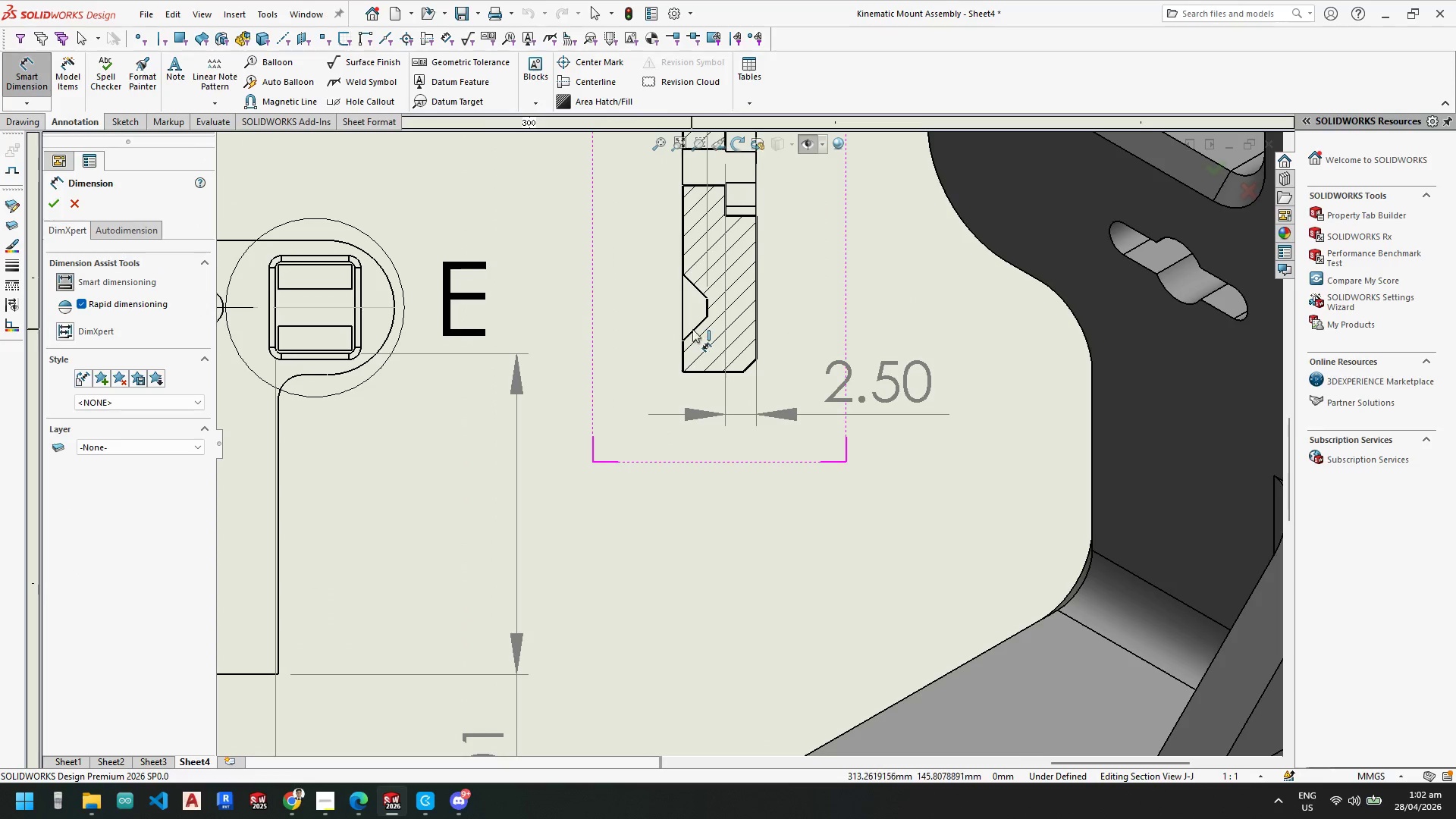 
left_click([694, 331])
 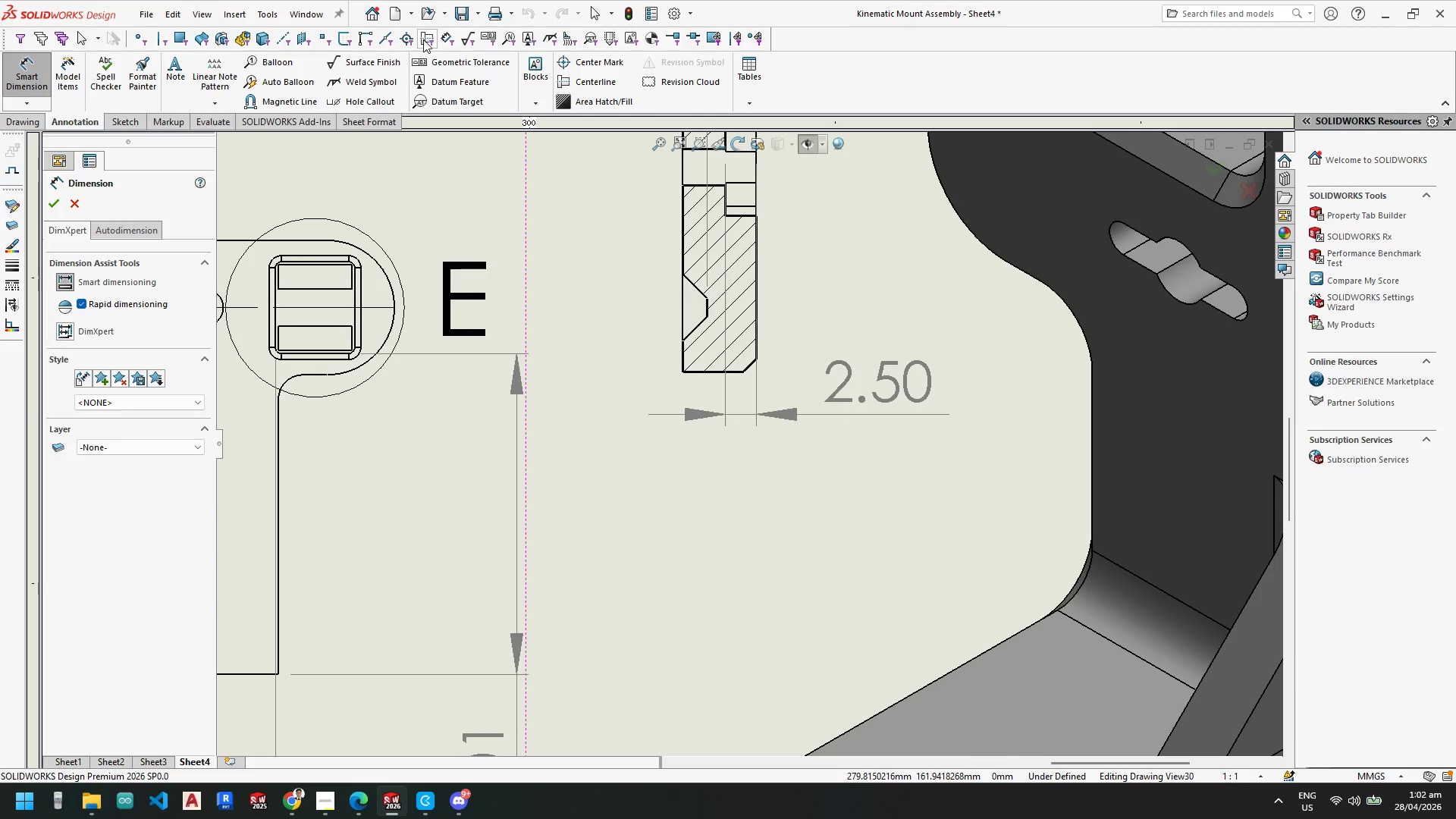 
wait(5.01)
 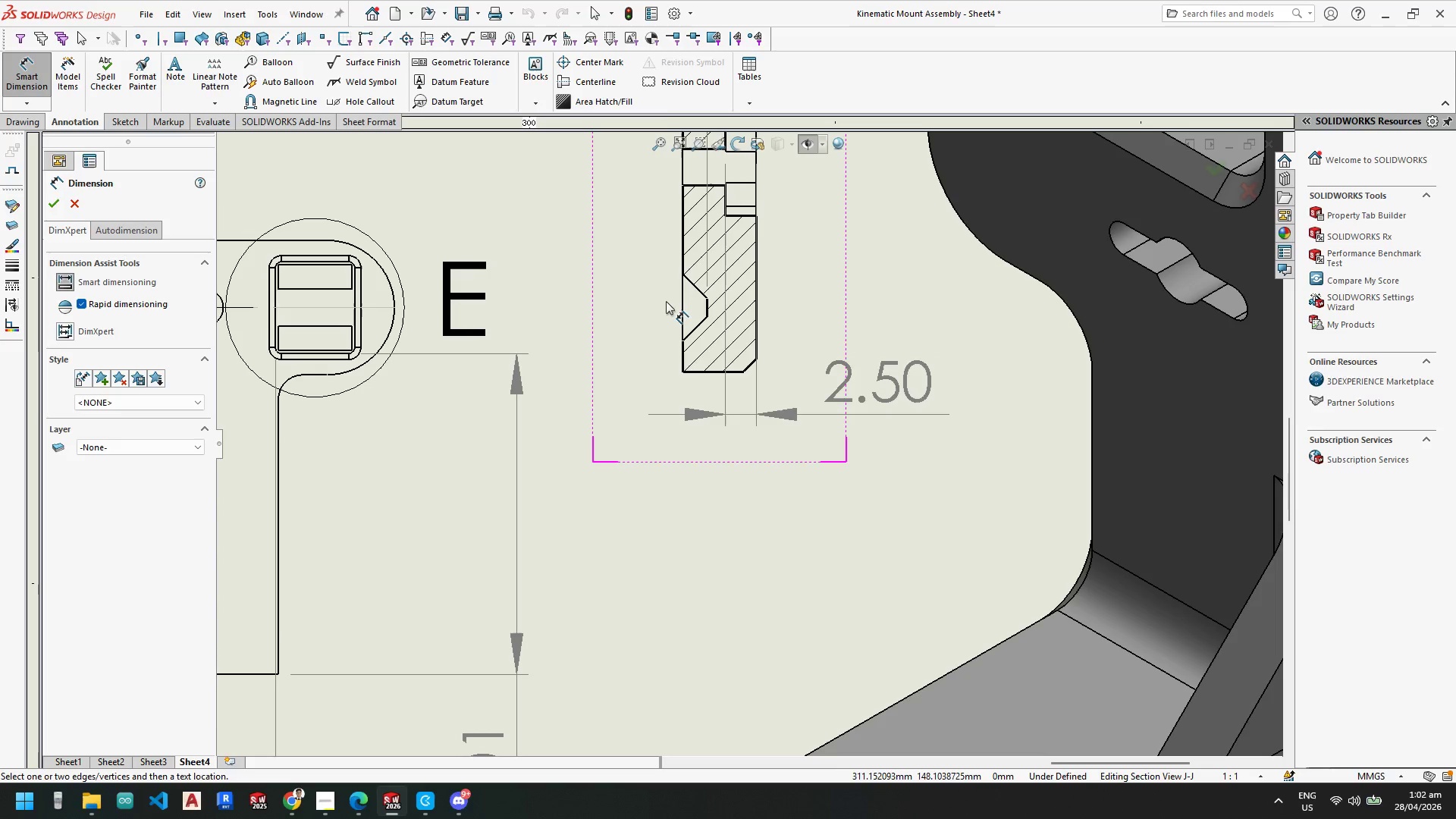 
mouse_move([255, 39])
 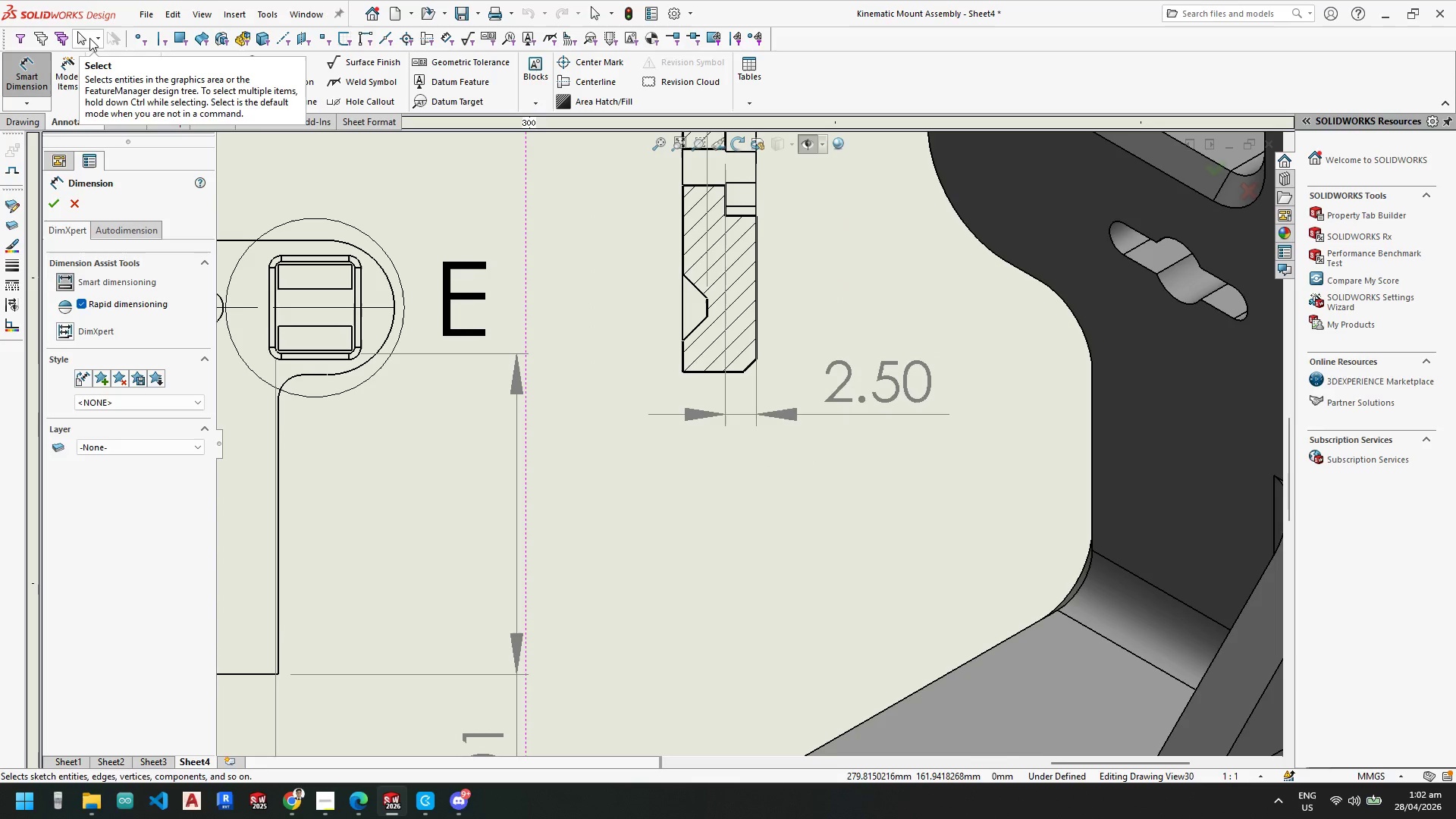 
left_click([93, 38])
 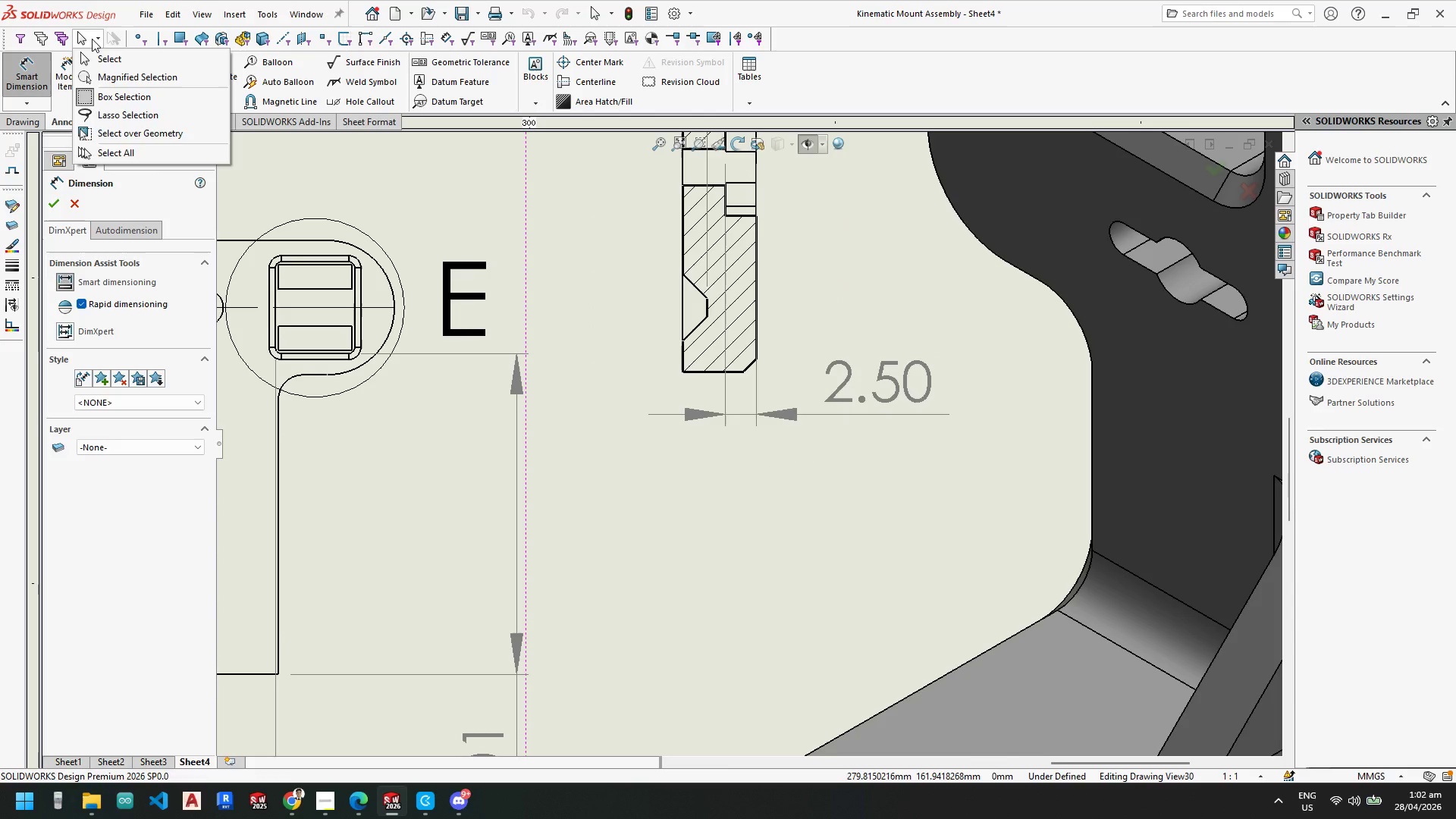 
left_click([92, 39])
 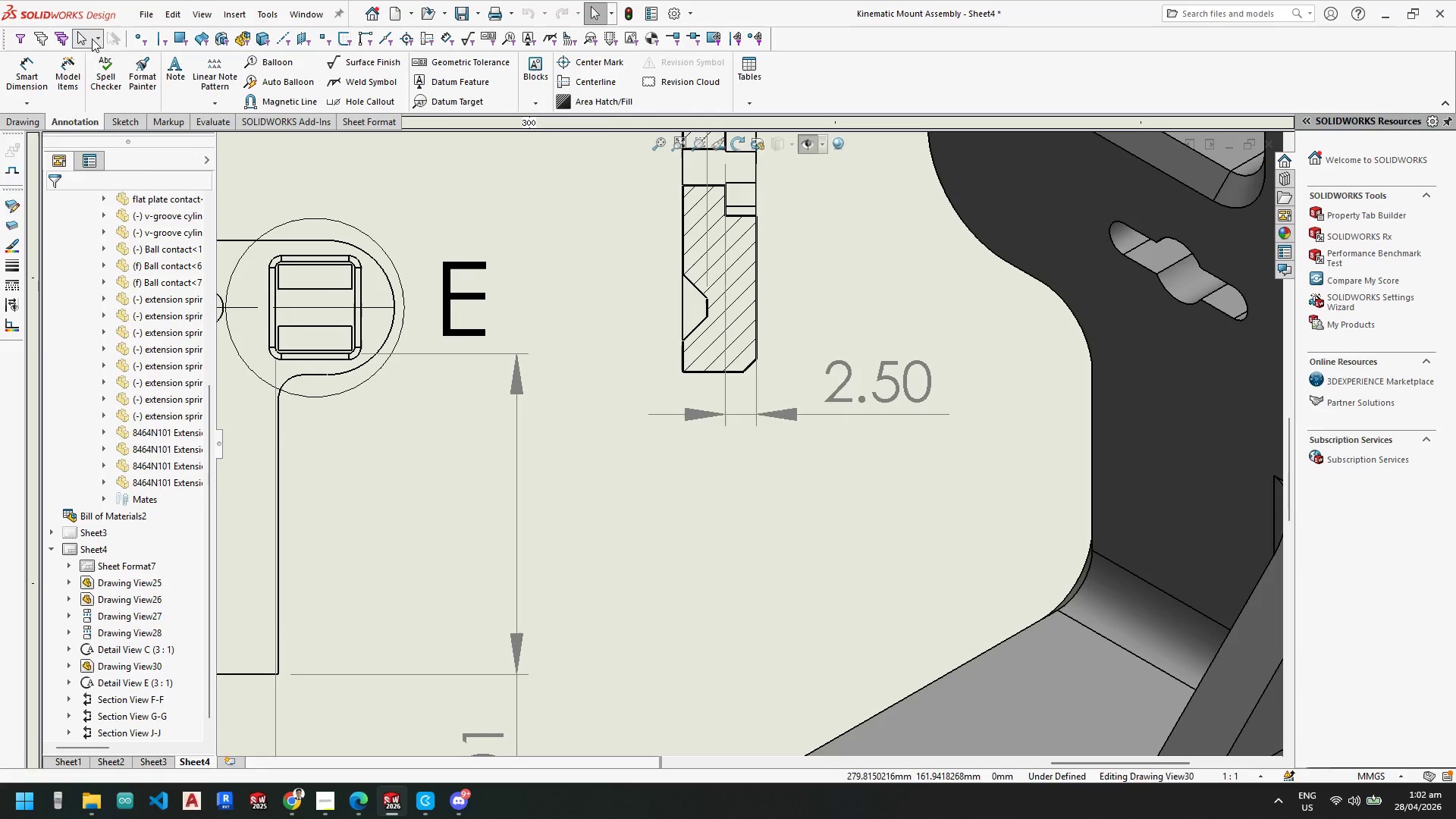 
key(Escape)
 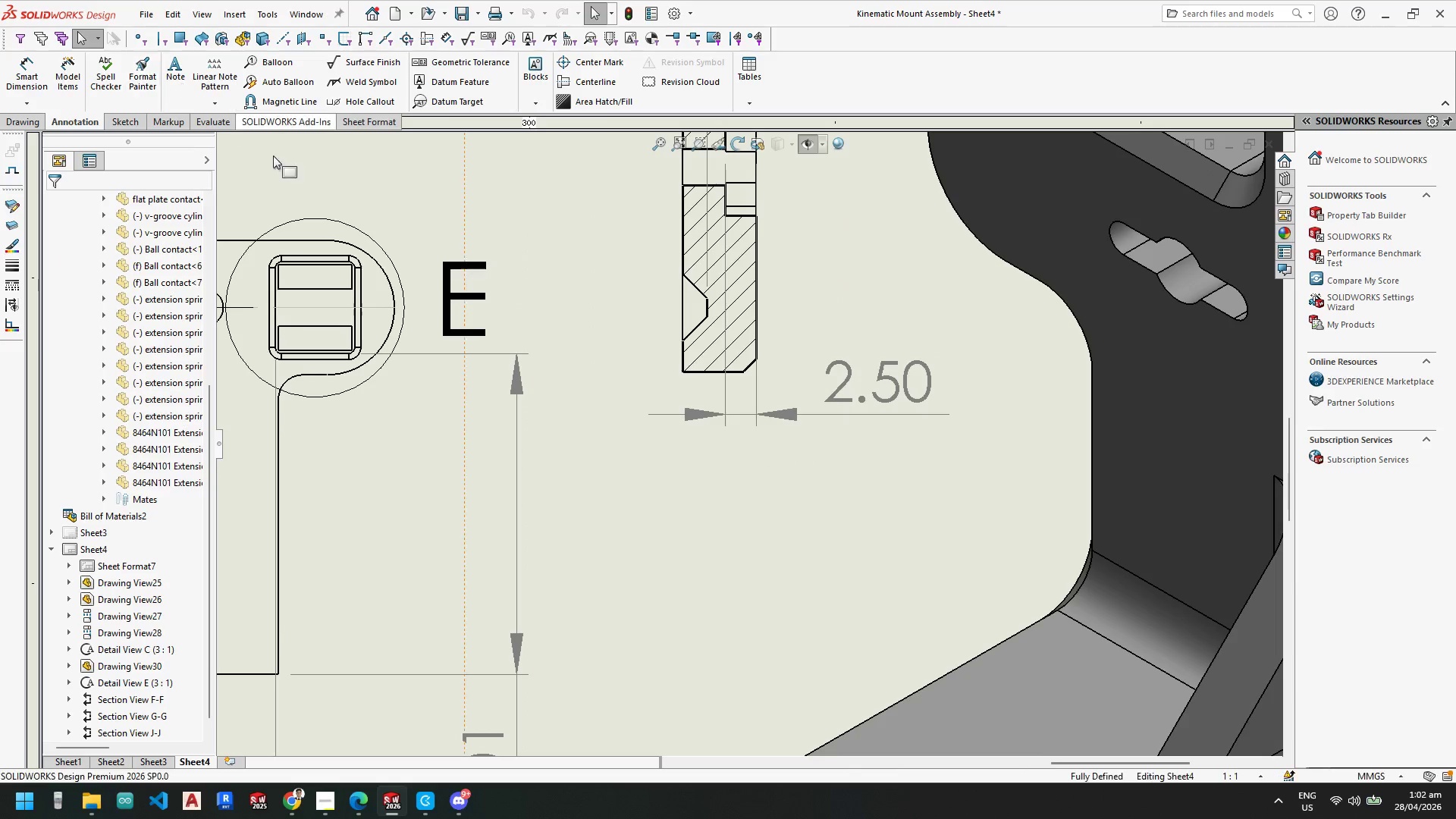 
key(Escape)
 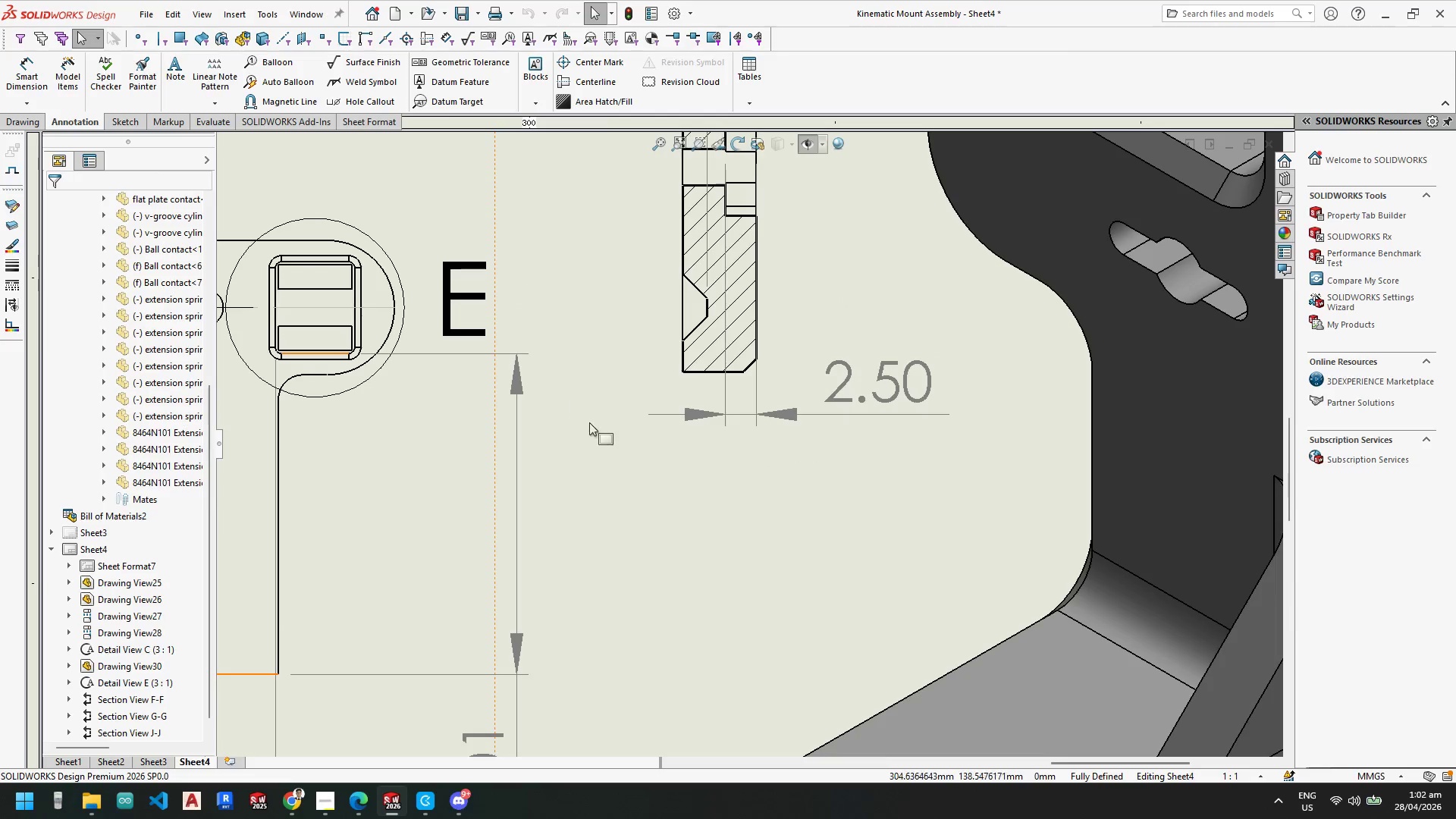 
key(Escape)
 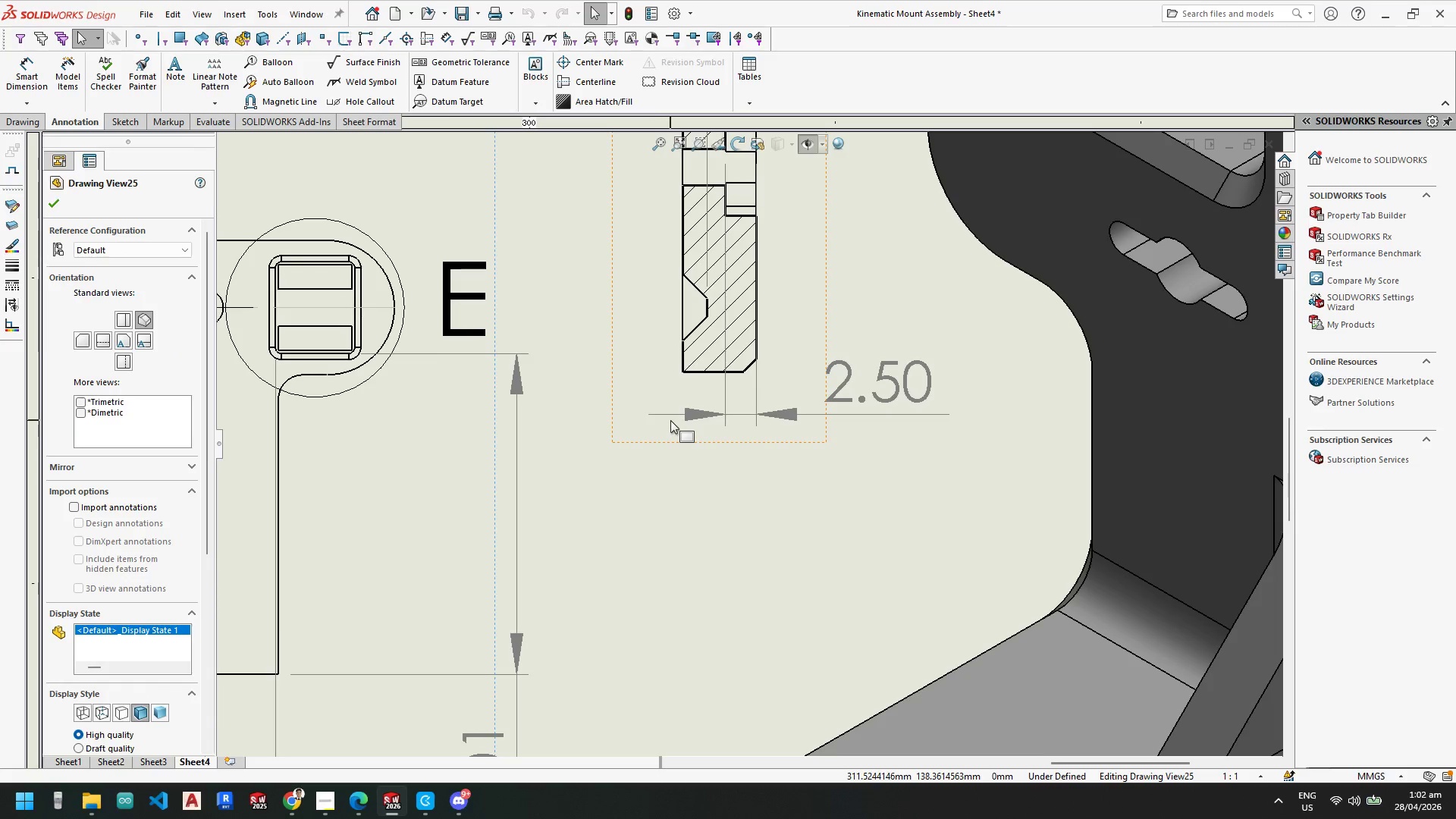 
key(Escape)
 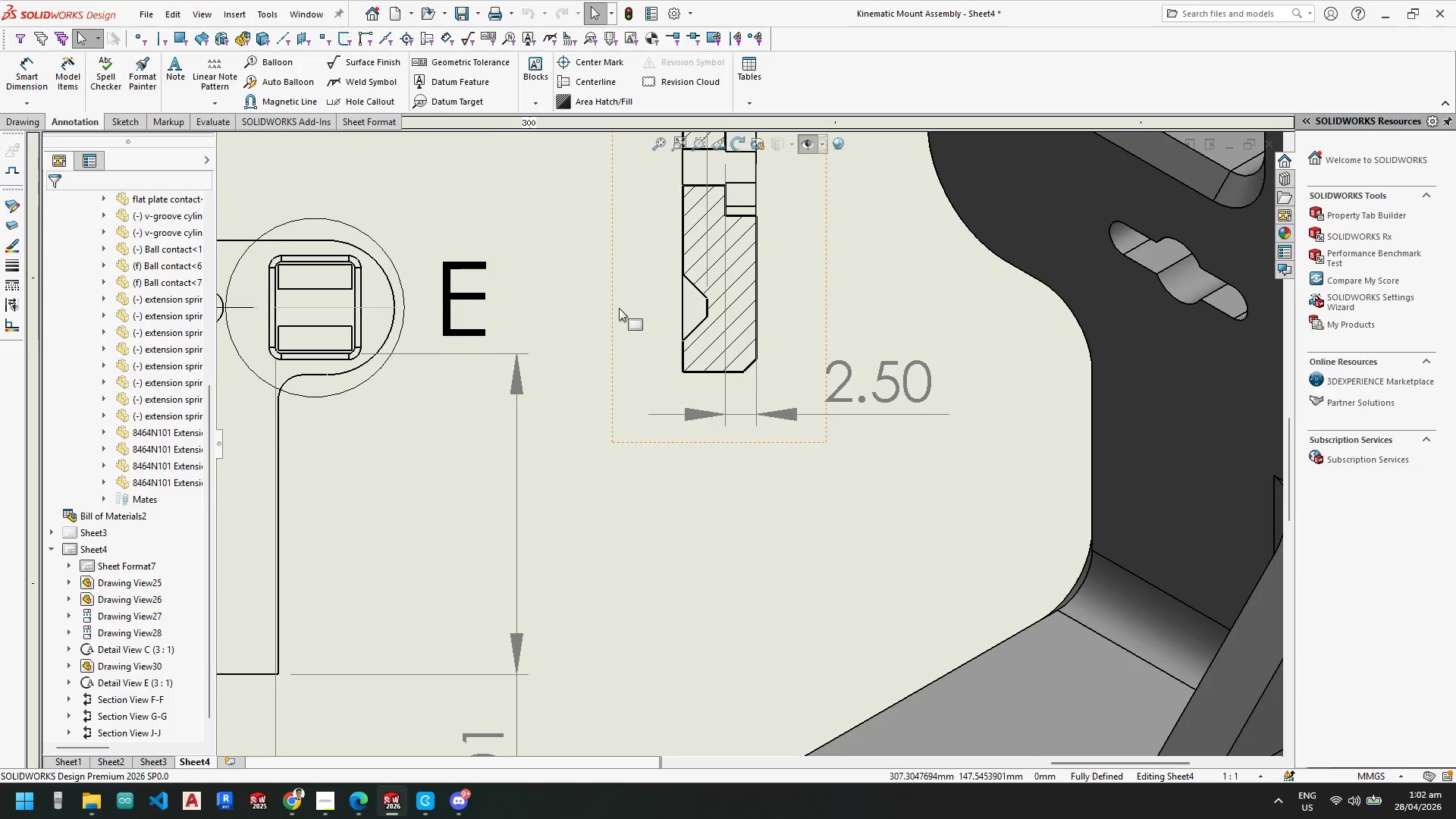 
left_click([619, 308])
 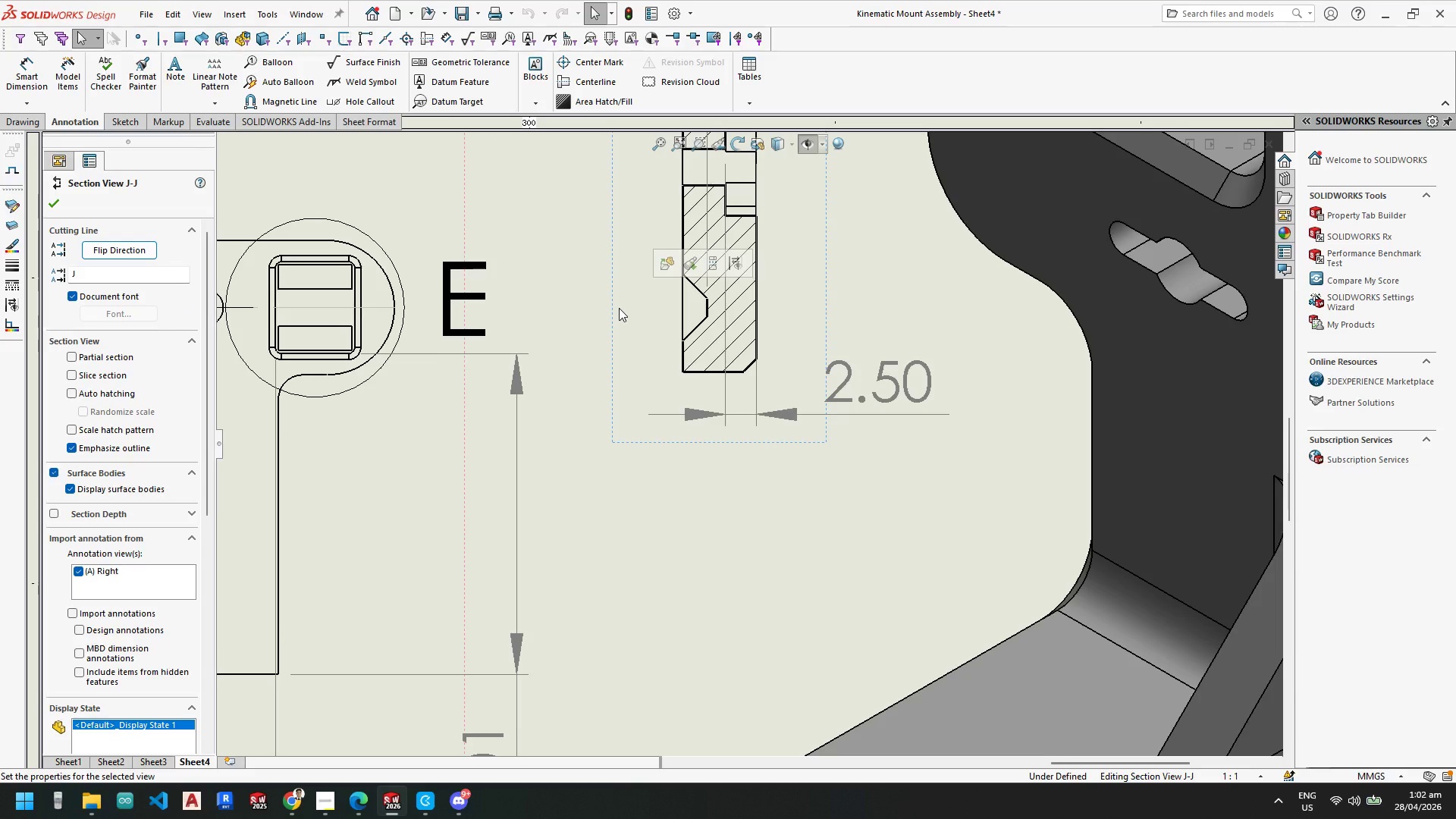 
key(Escape)
 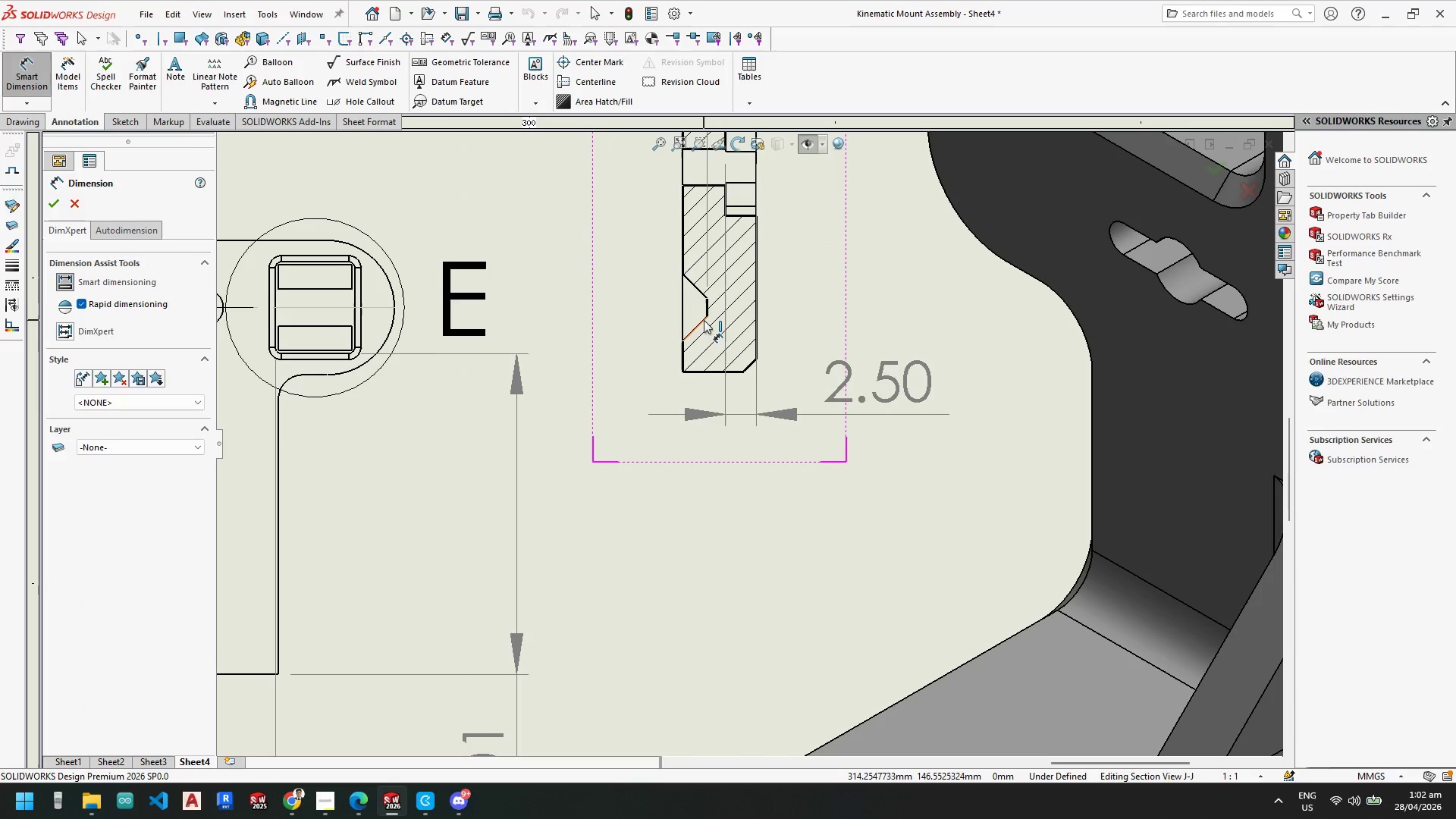 
key(Escape)
 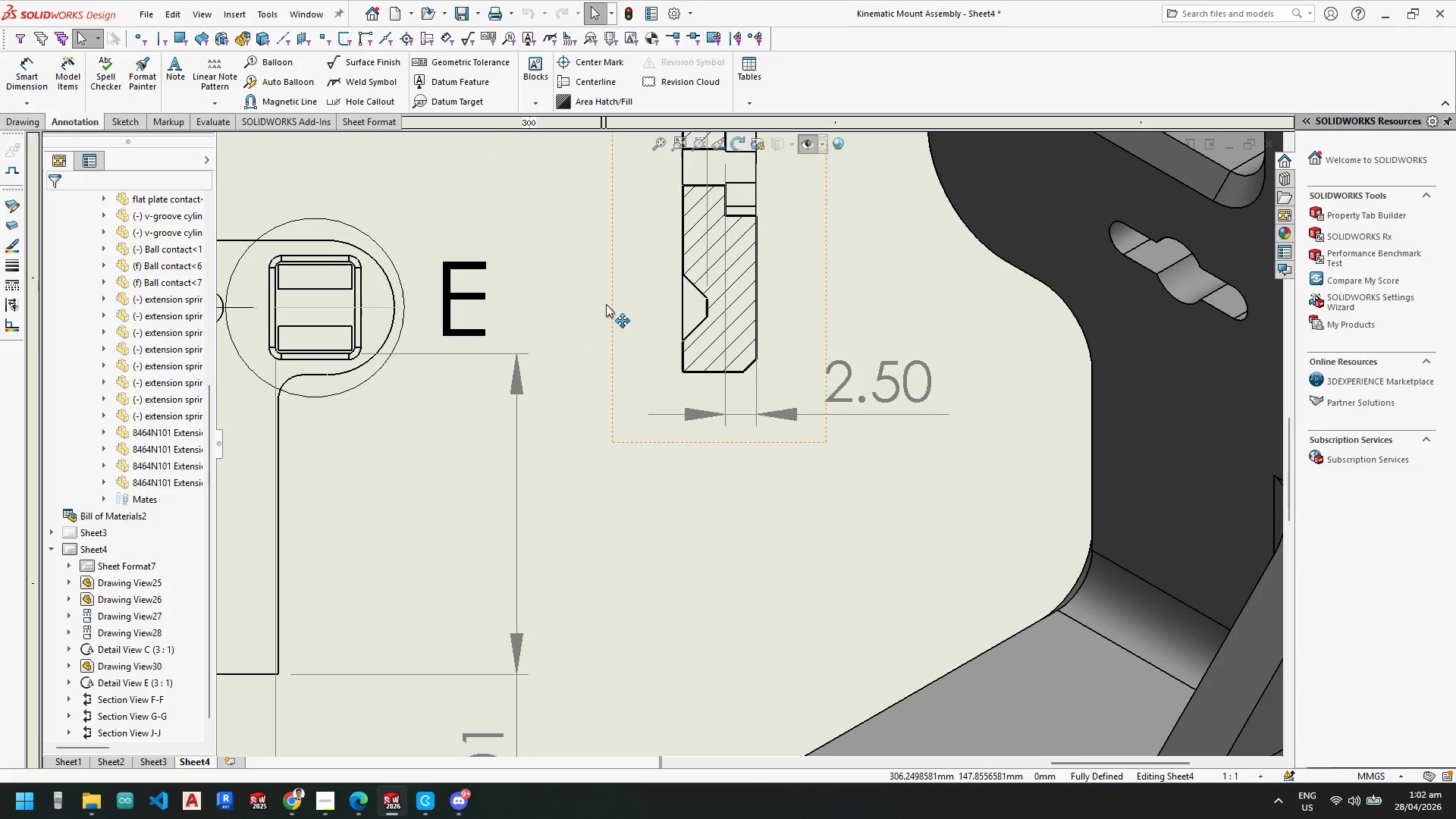 
left_click([610, 304])
 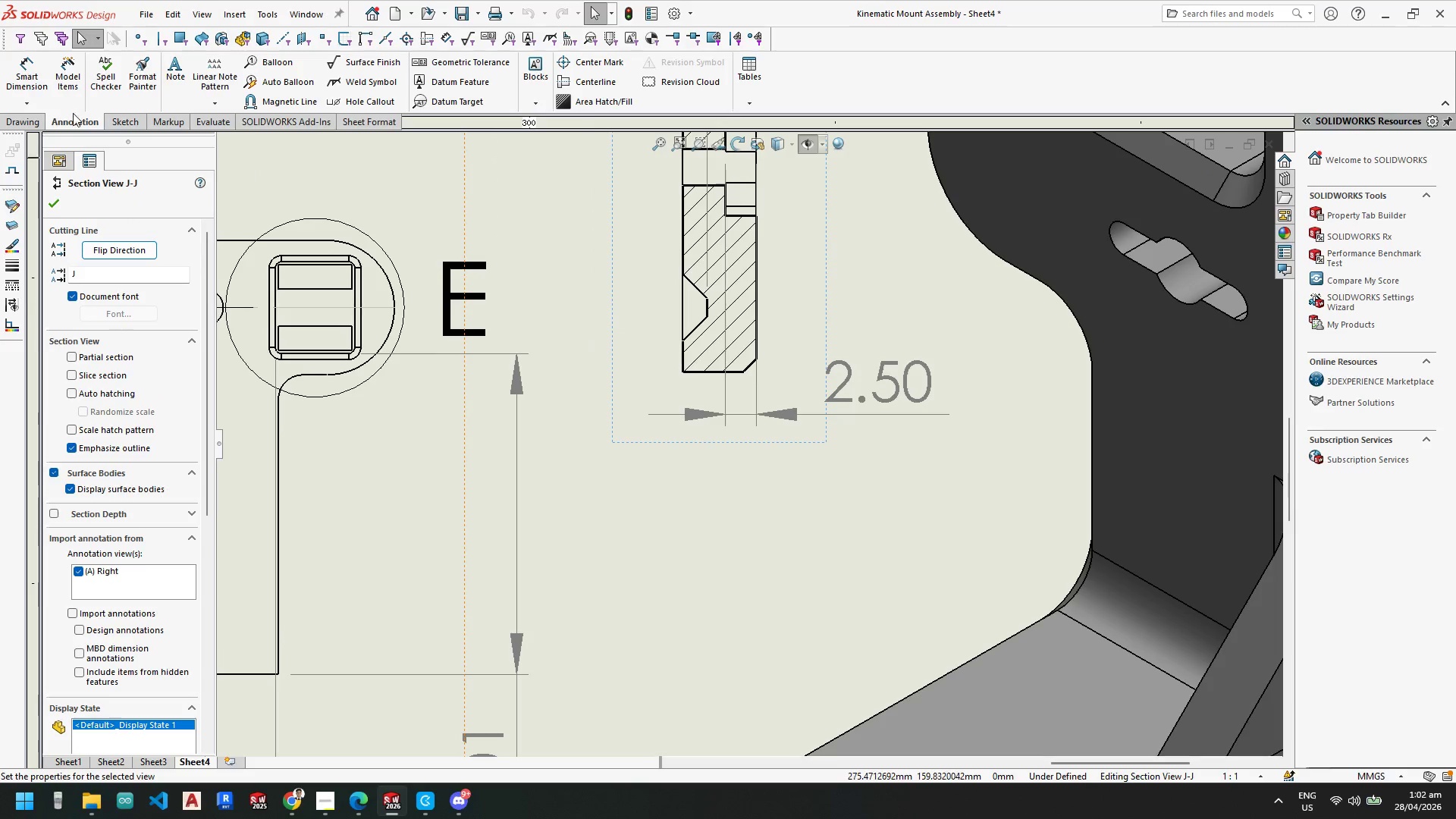 
left_click([25, 87])
 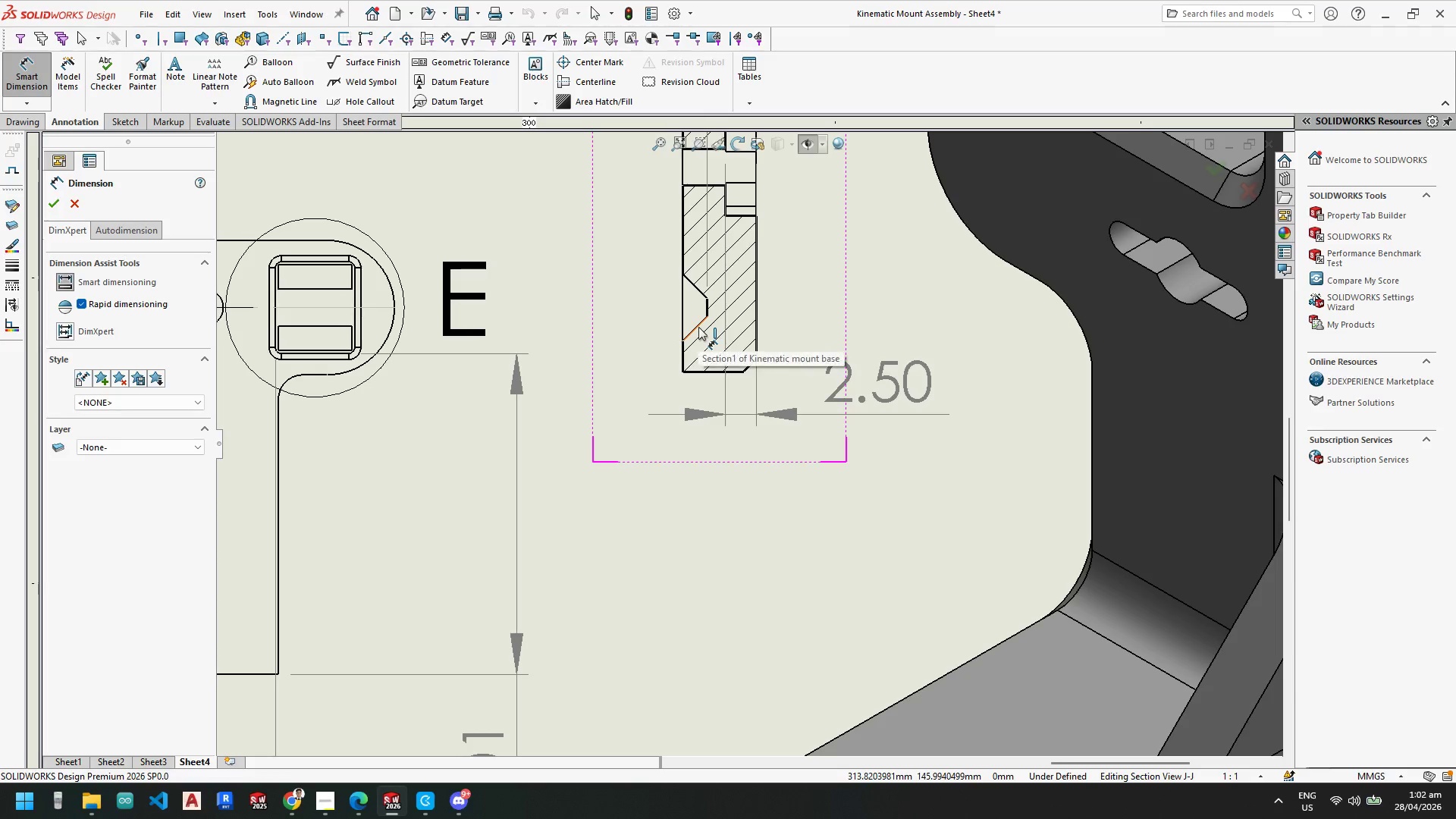 
left_click([698, 327])
 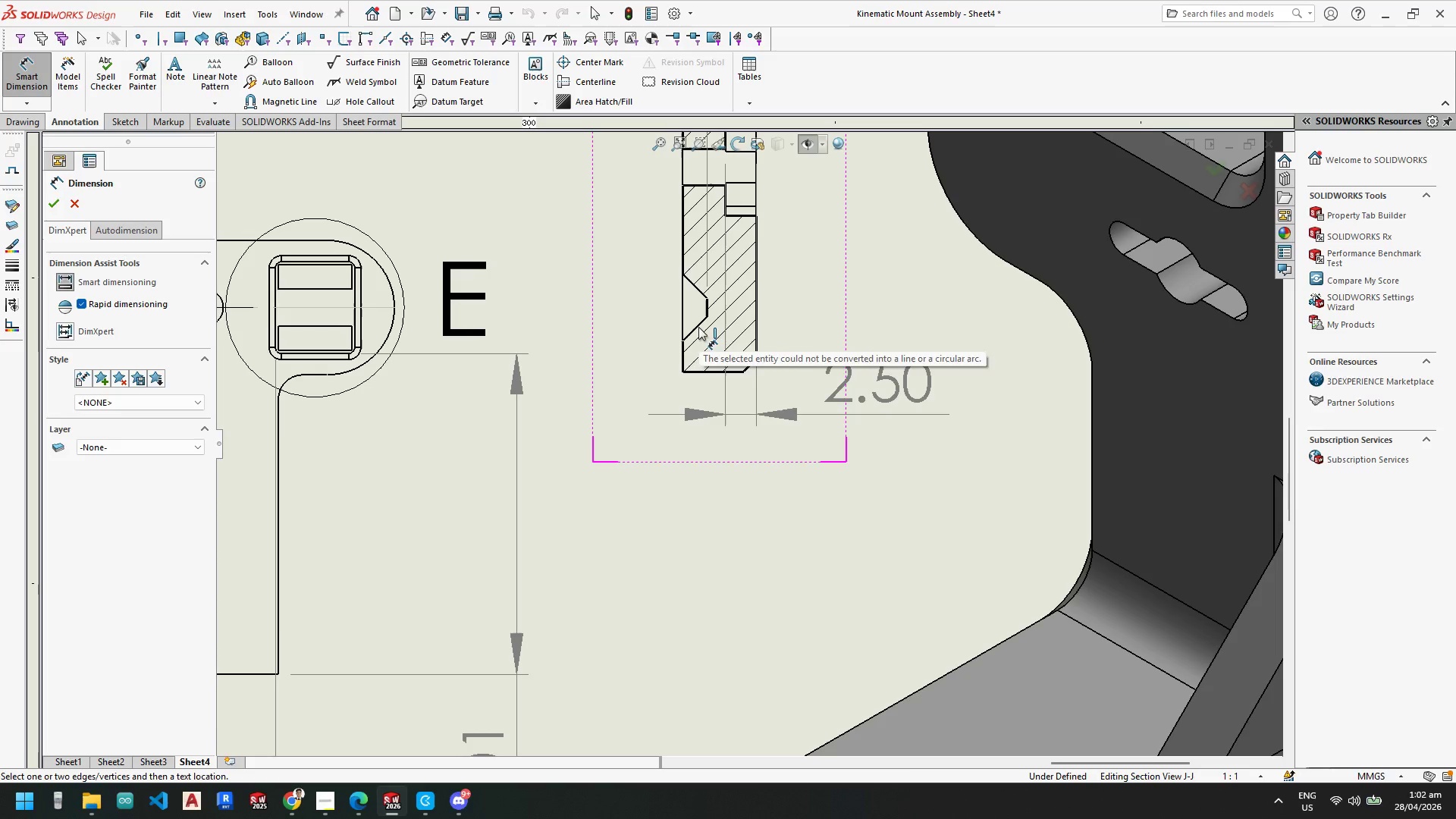 
left_click([758, 296])
 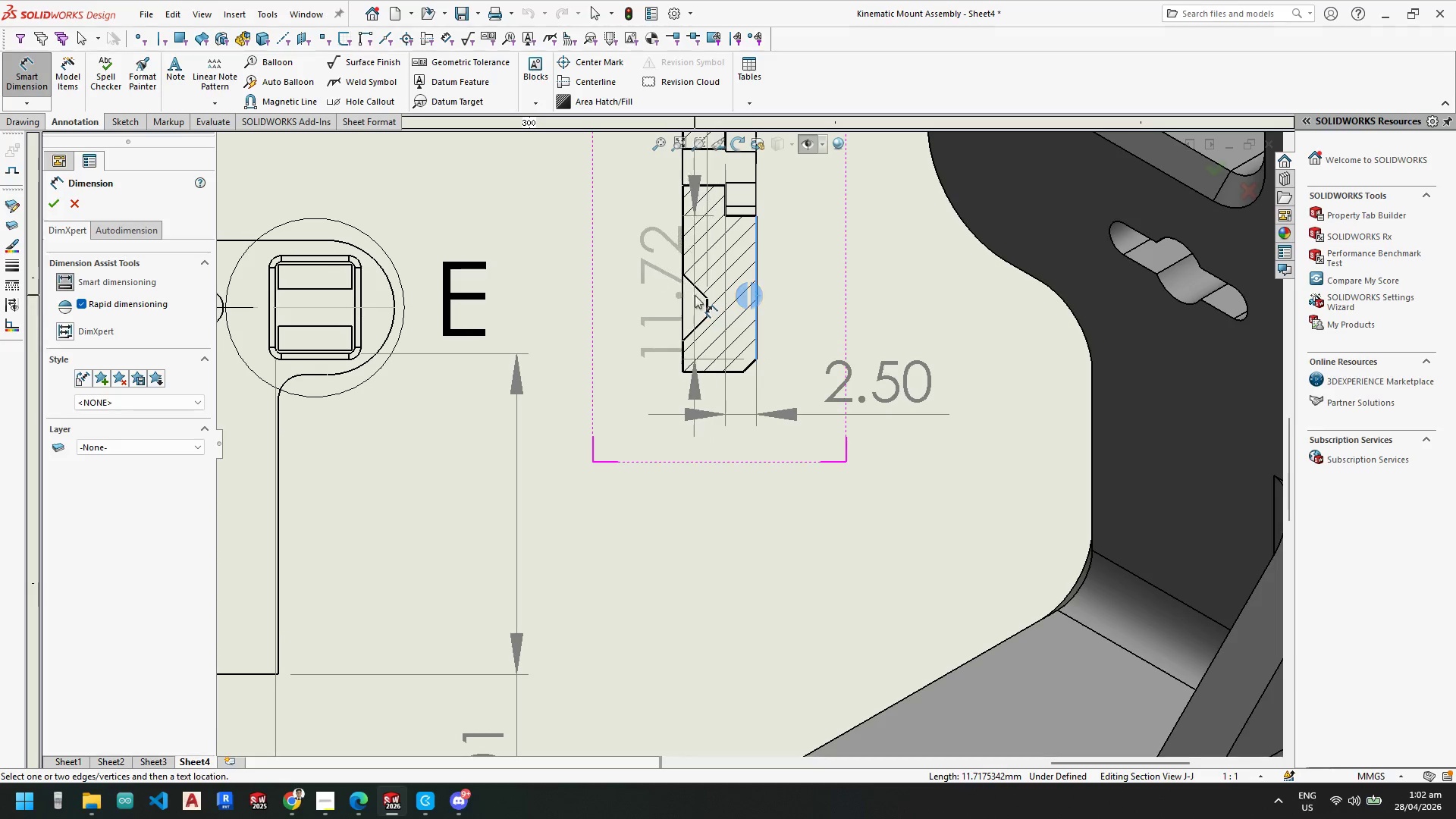 
scroll: coordinate [717, 366], scroll_direction: down, amount: 5.0
 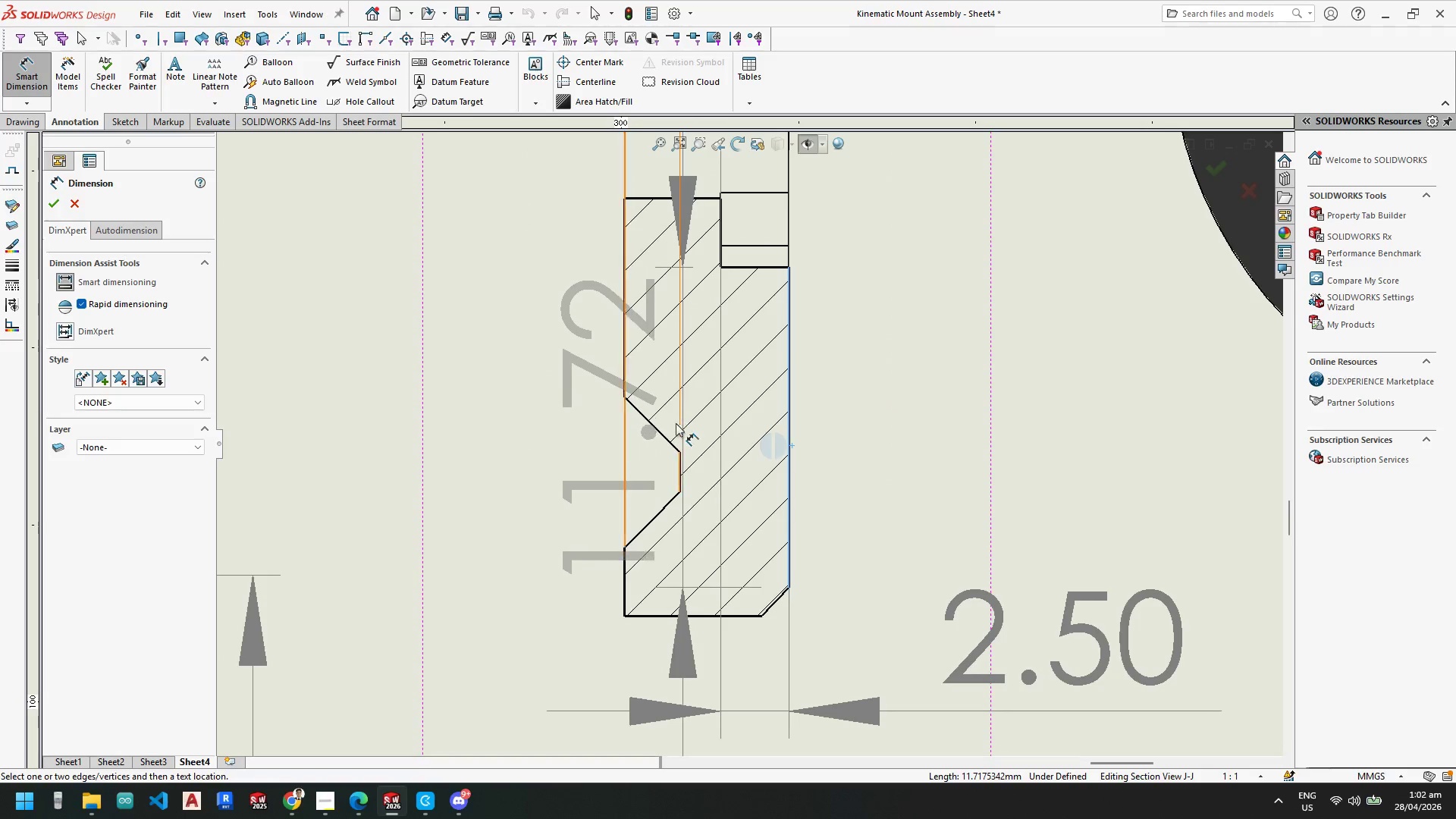 
key(Escape)
 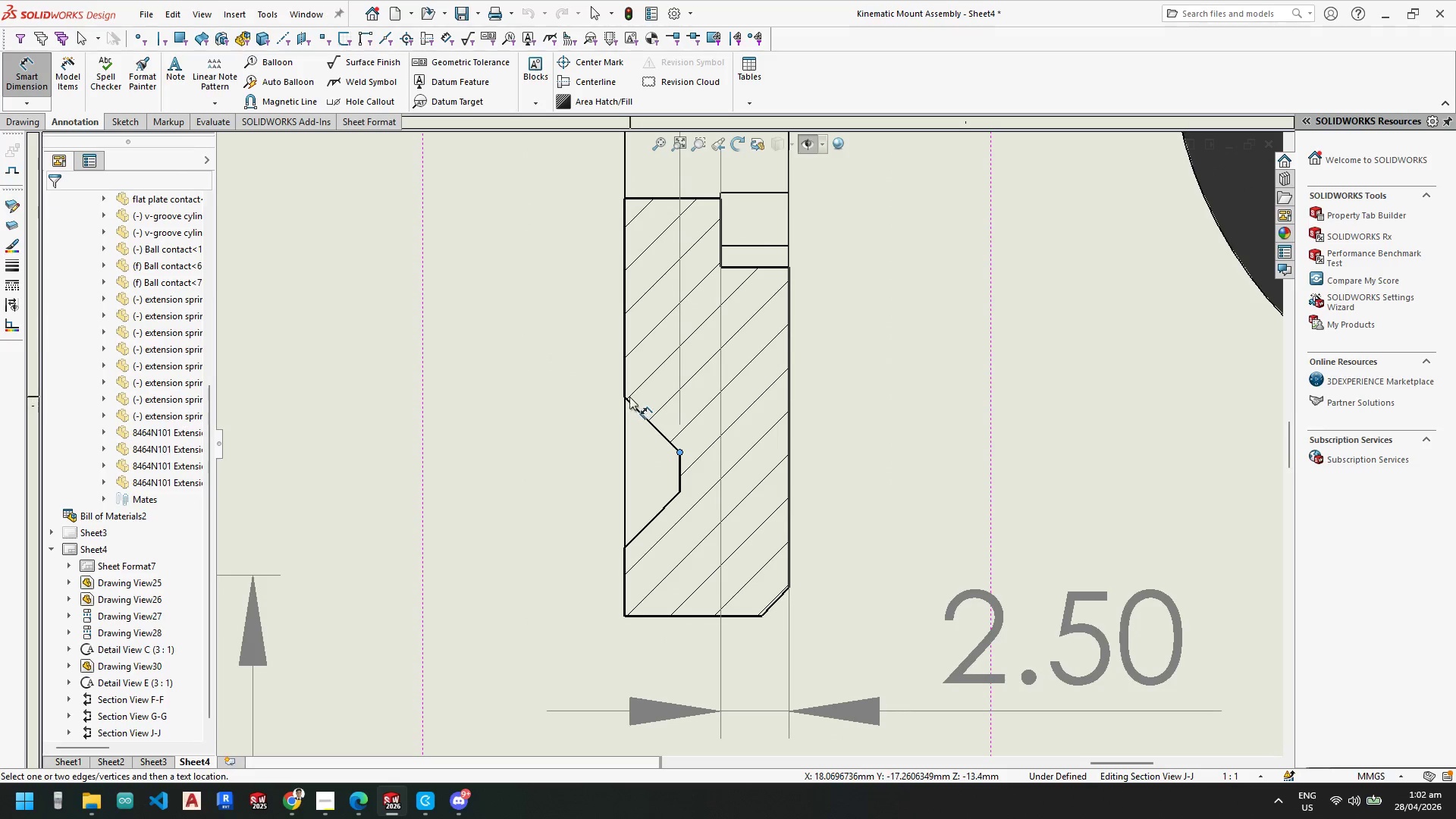 
left_click([624, 398])
 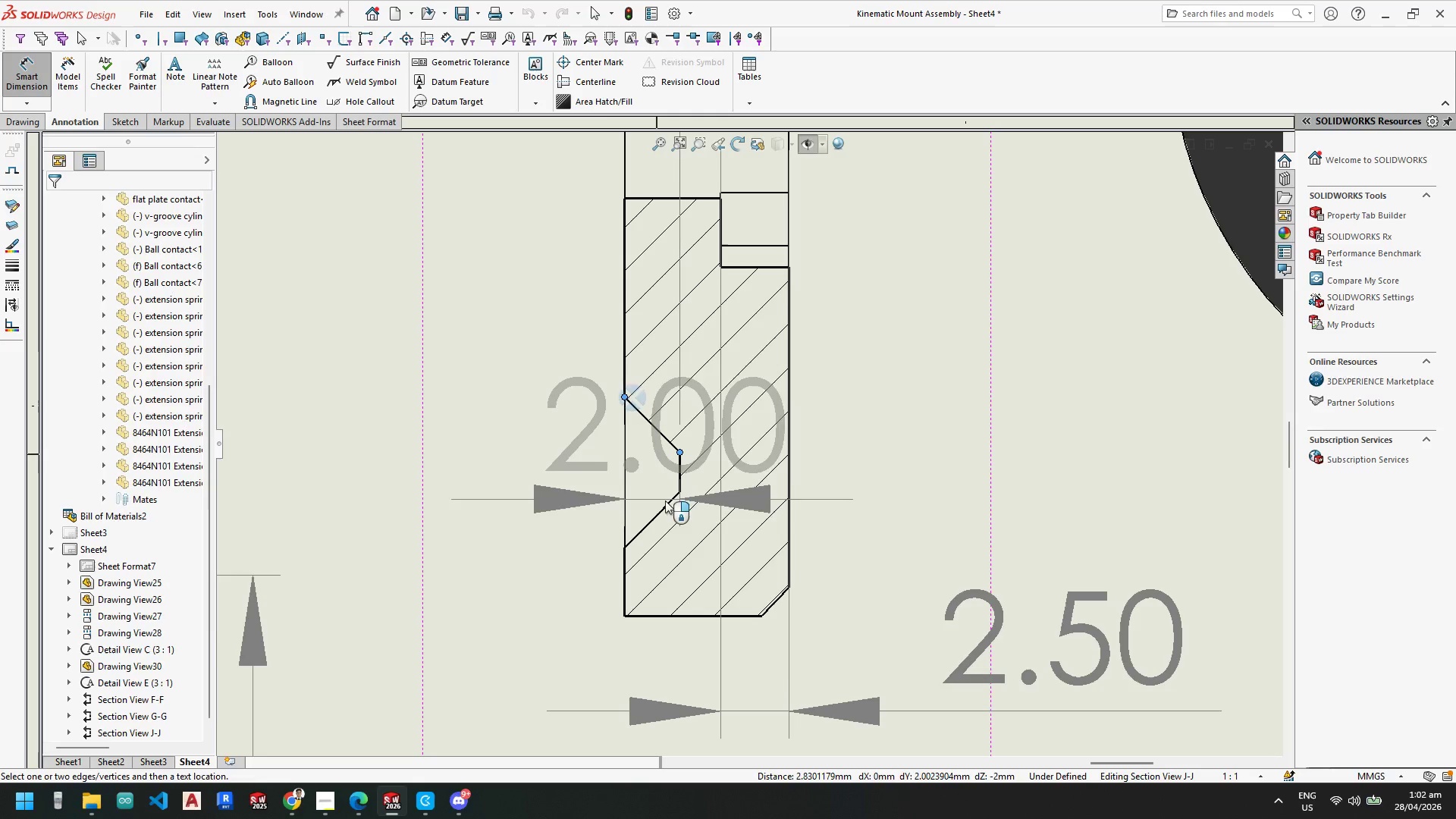 
key(Escape)
 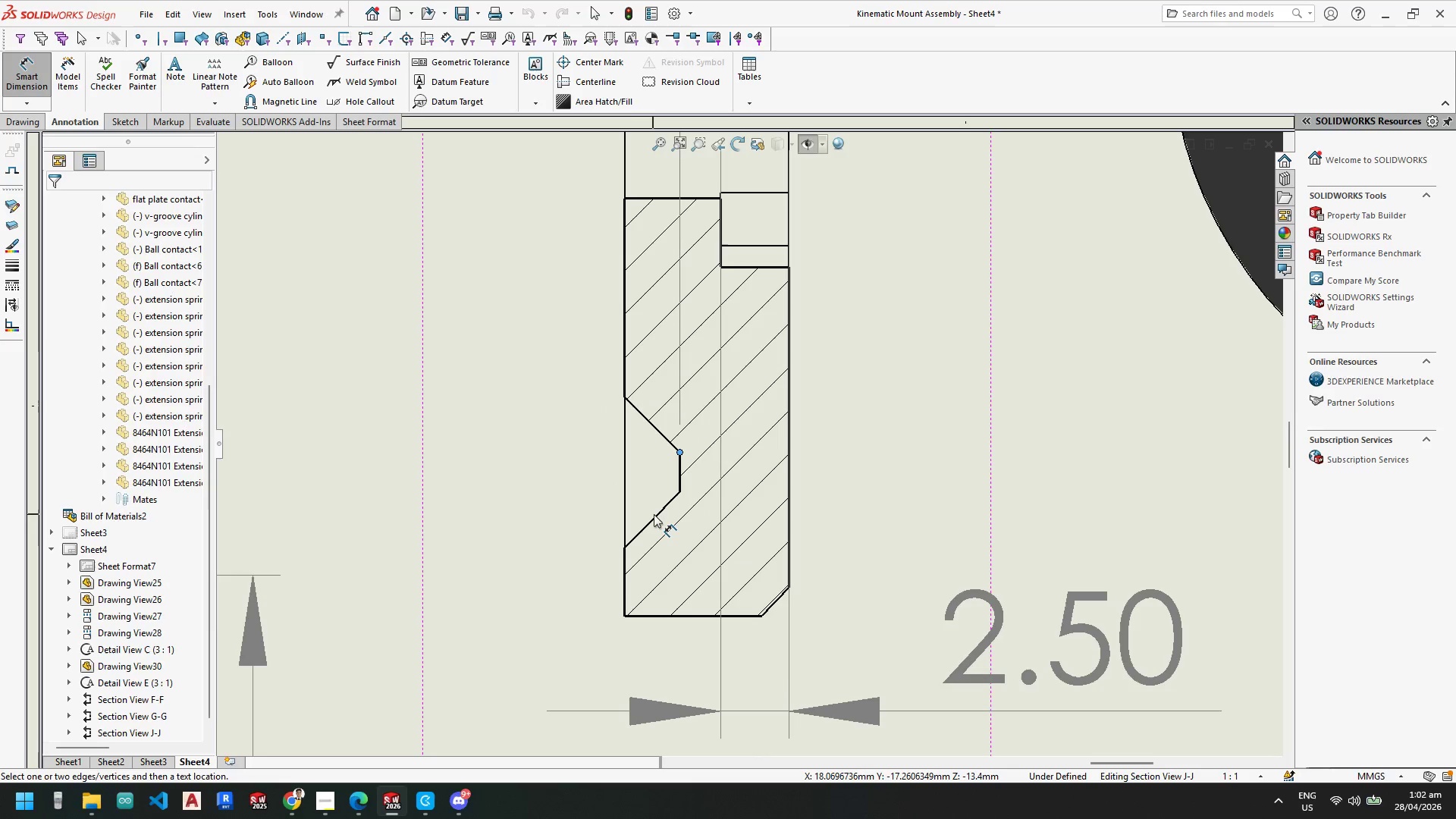 
left_click([654, 516])
 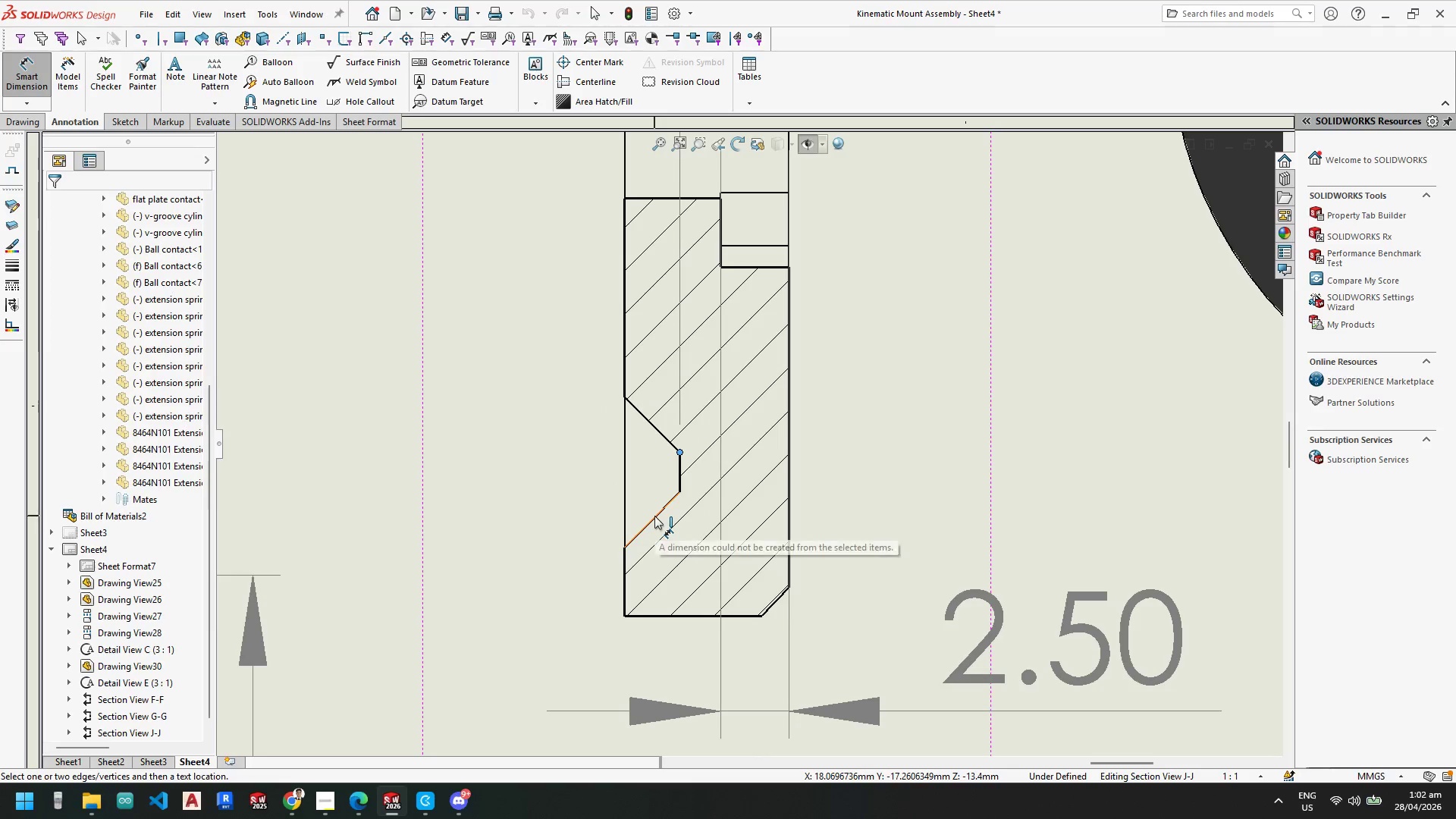 
key(Escape)
 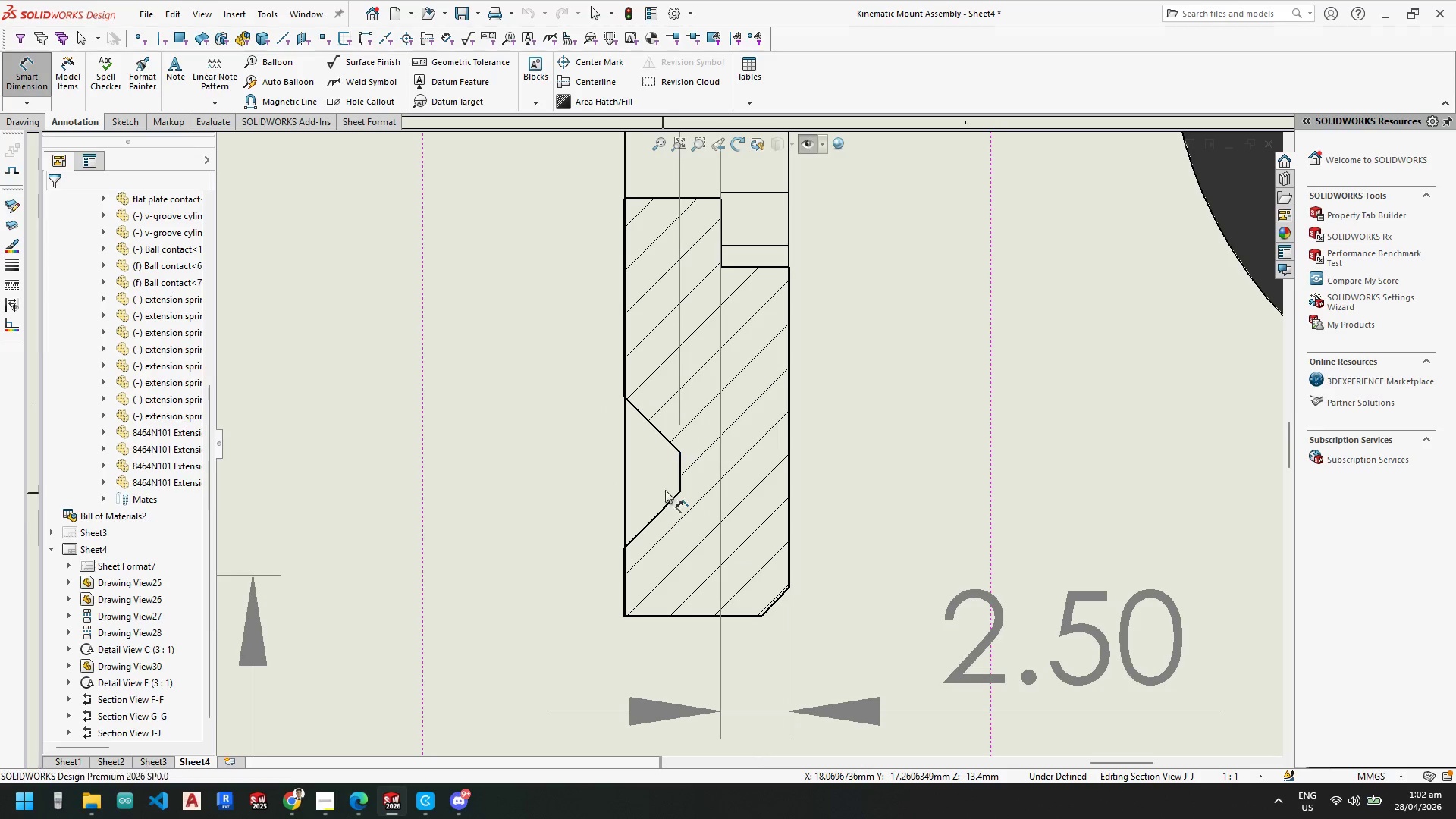 
key(Escape)
 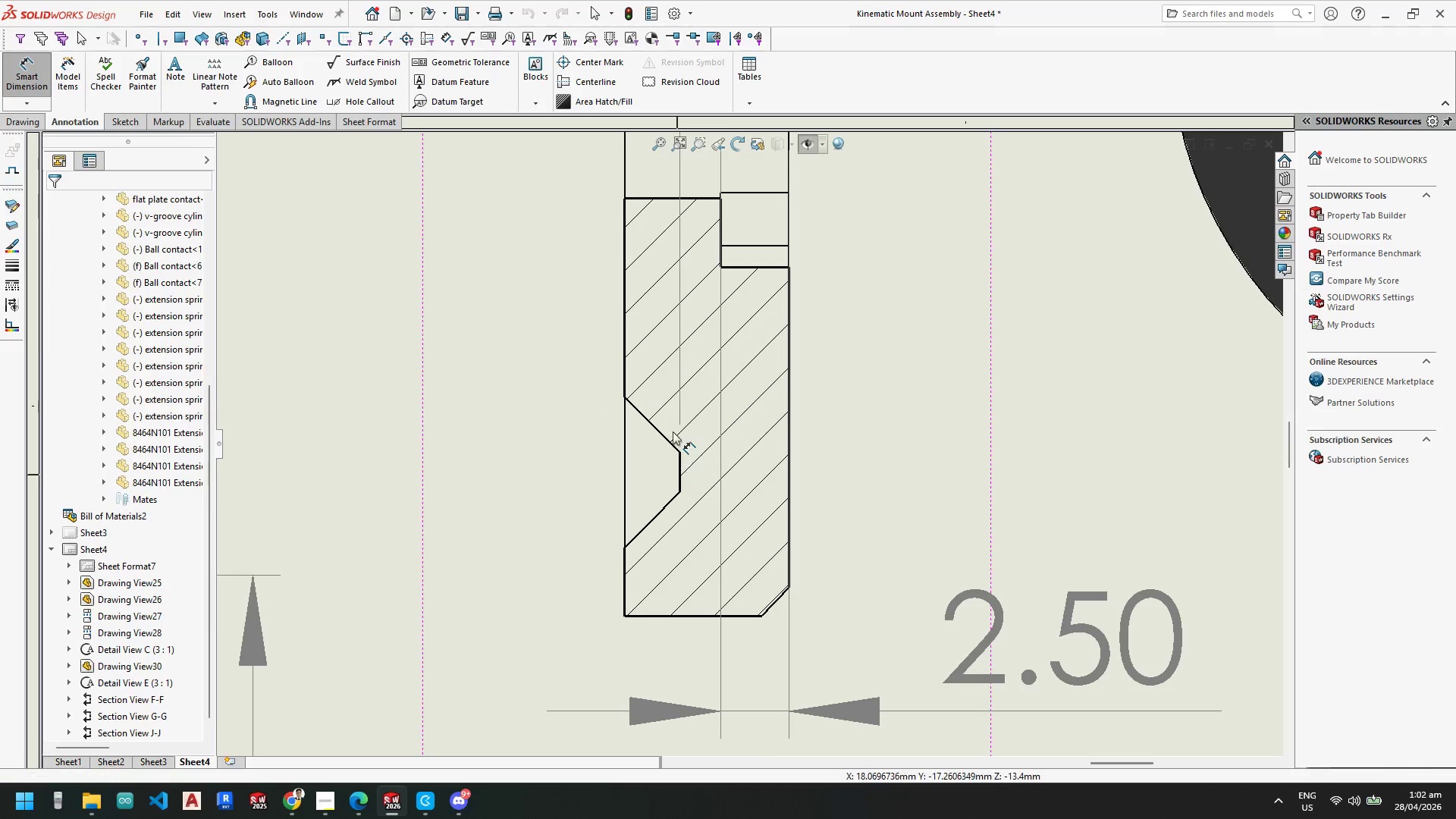 
key(Escape)
 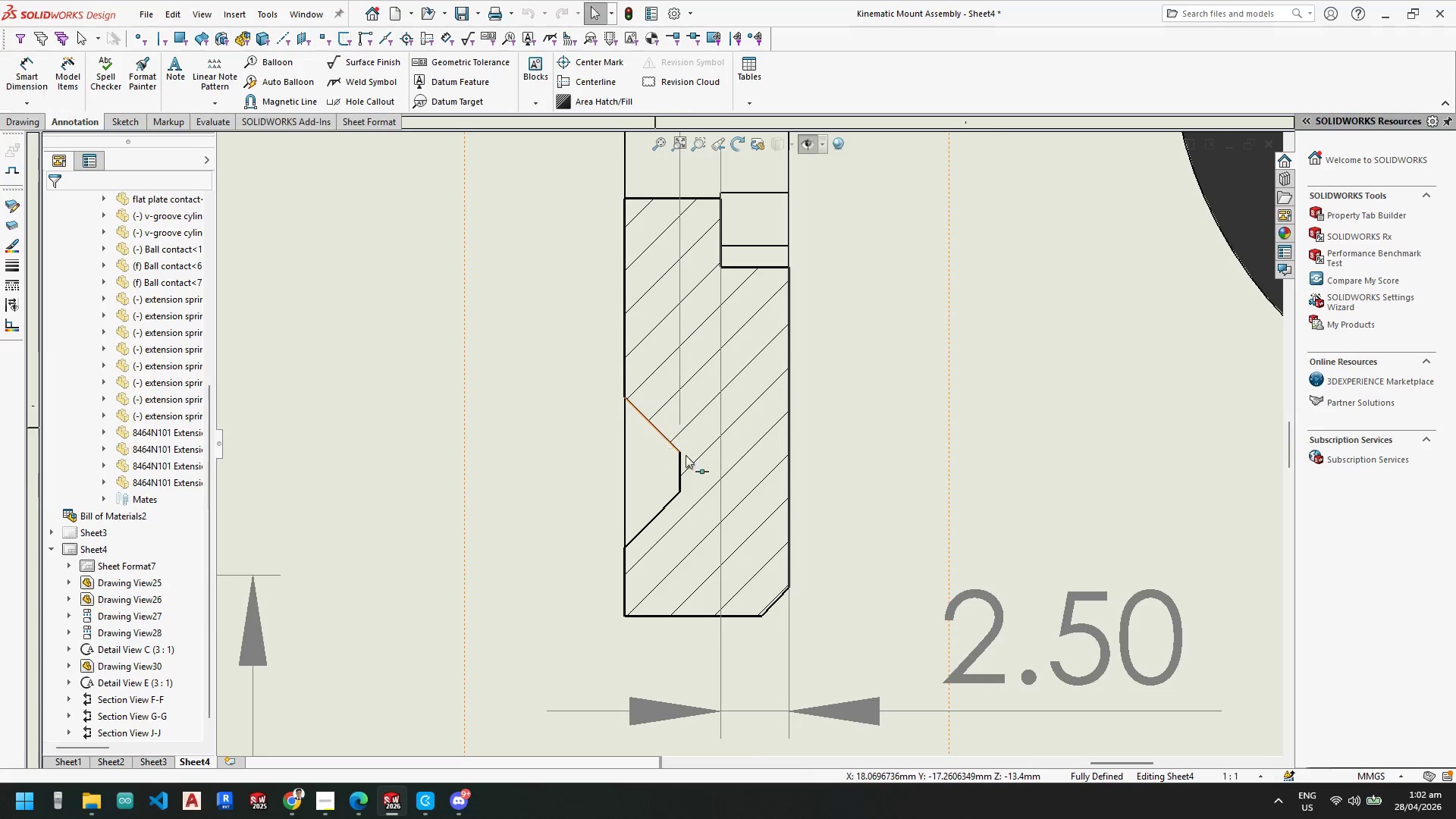 
scroll: coordinate [745, 466], scroll_direction: up, amount: 10.0
 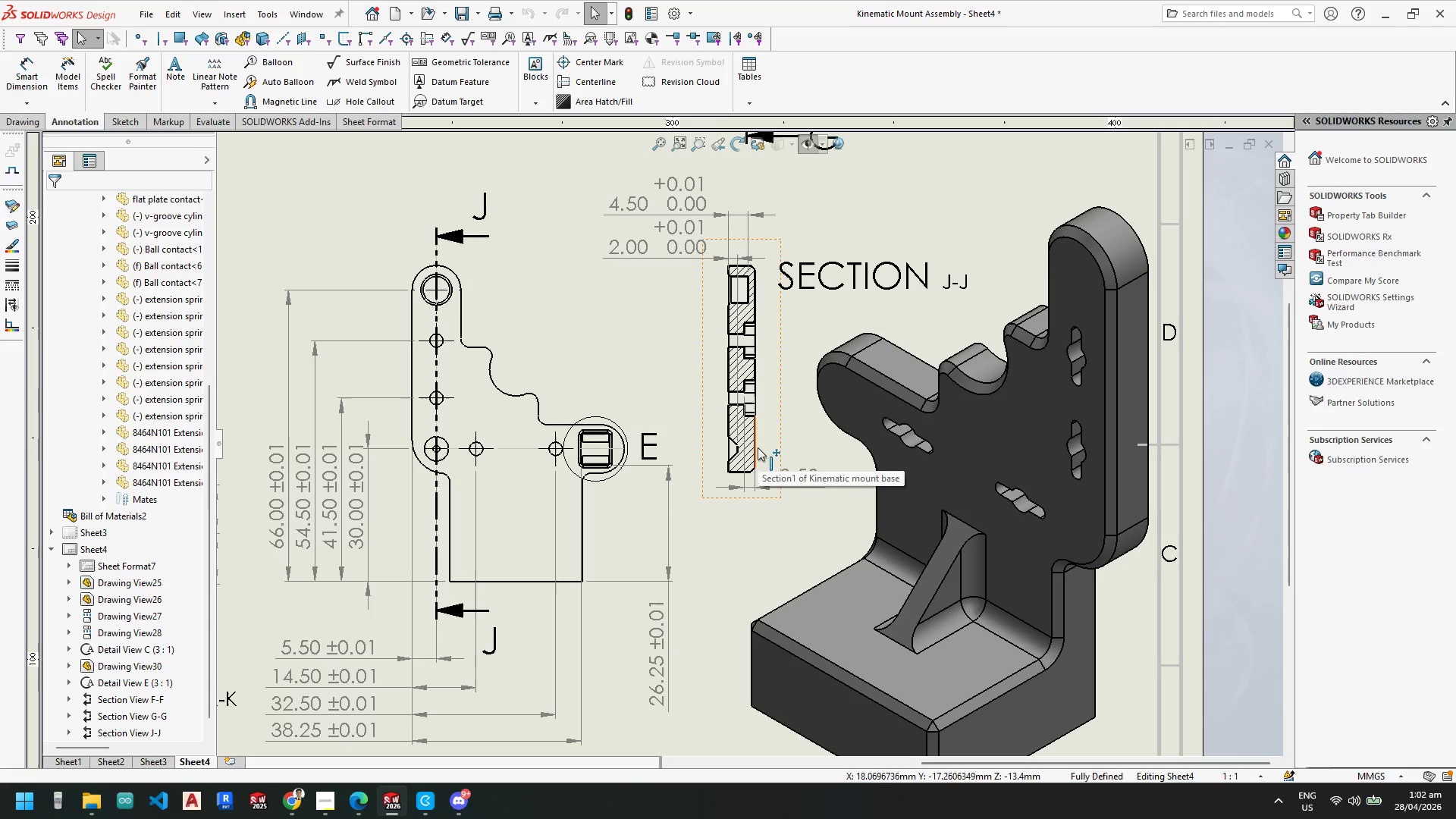 
key(Escape)
 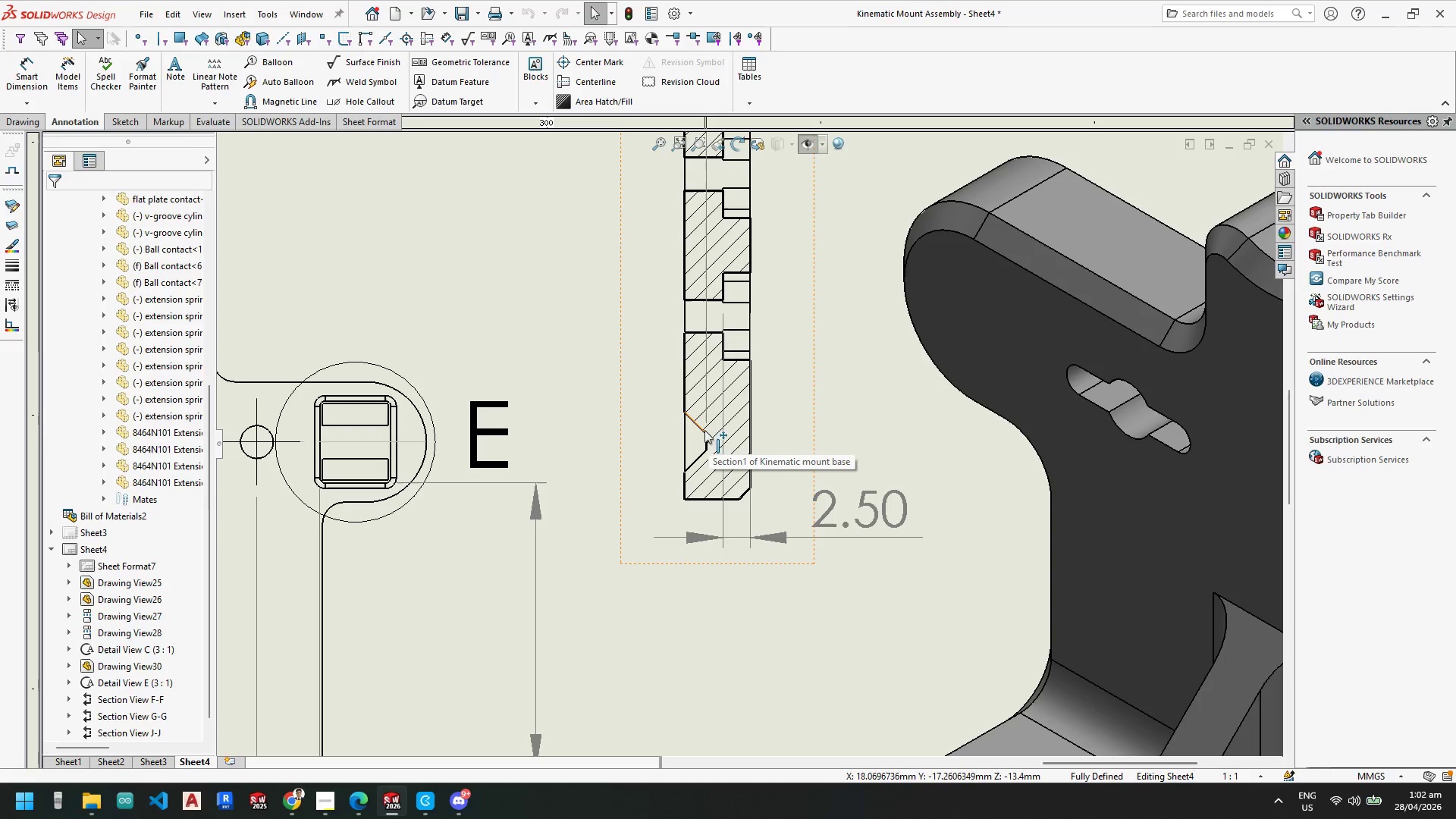 
scroll: coordinate [746, 446], scroll_direction: down, amount: 8.0
 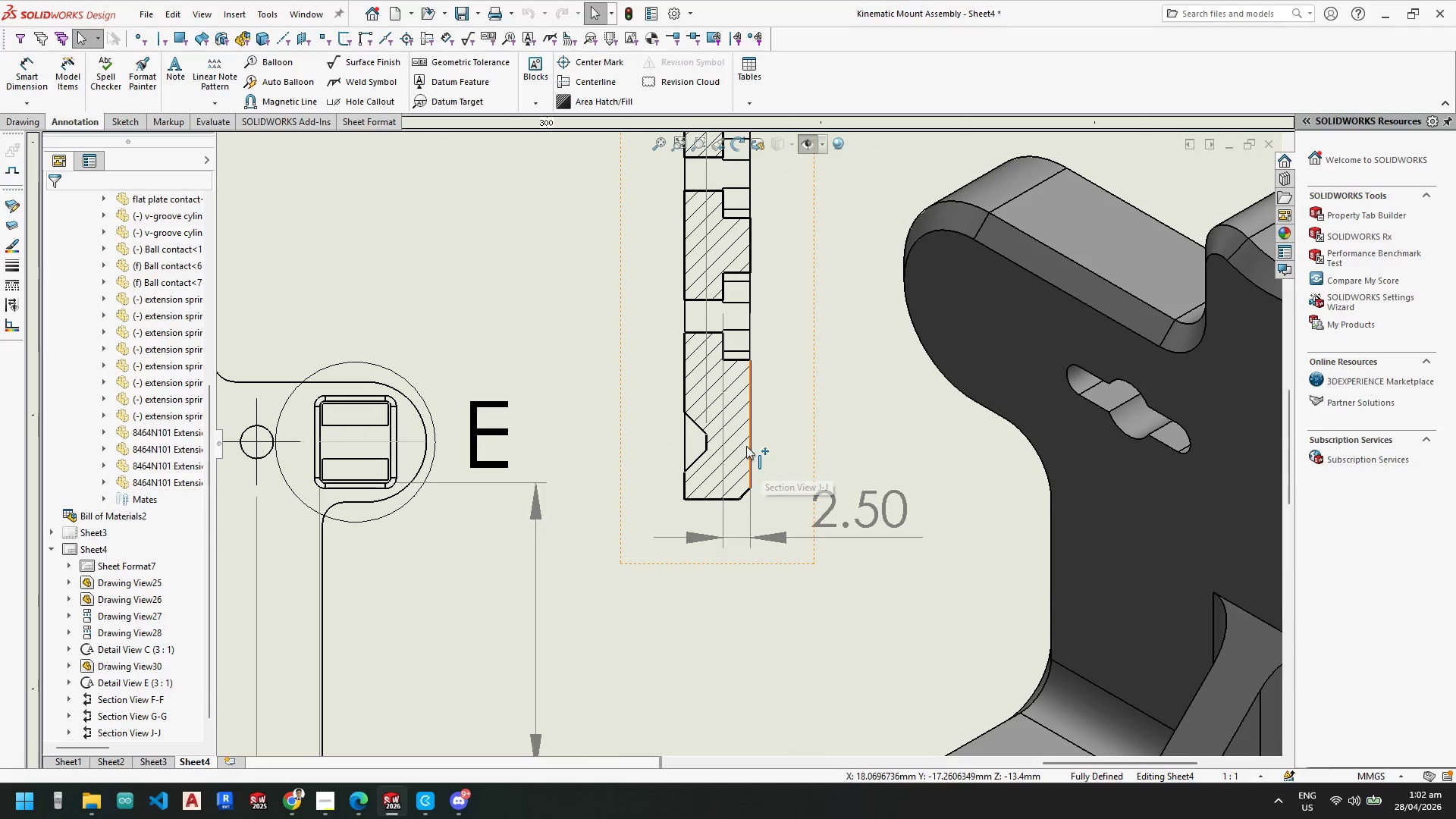 
left_click([702, 430])
 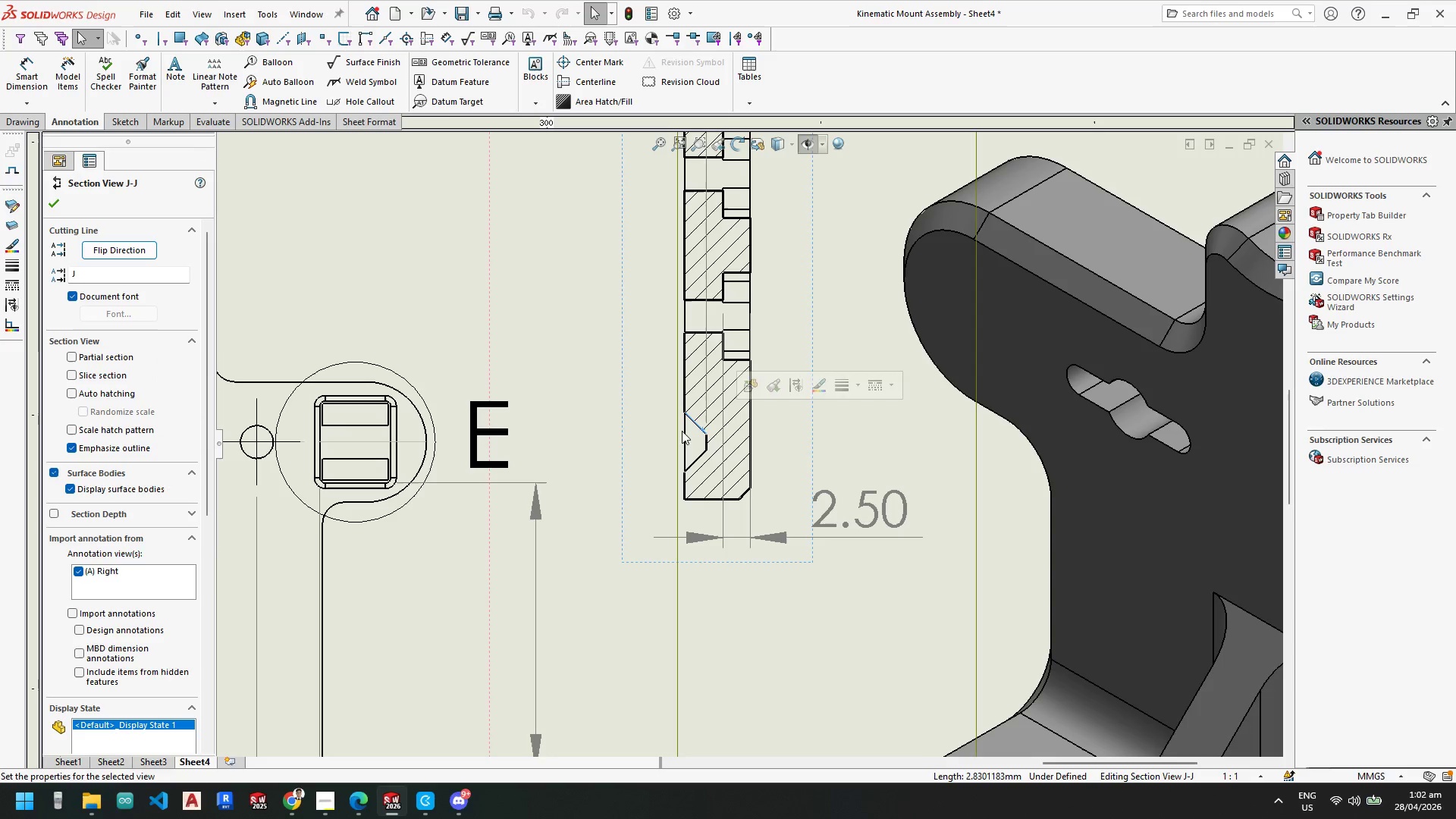 
key(Escape)
 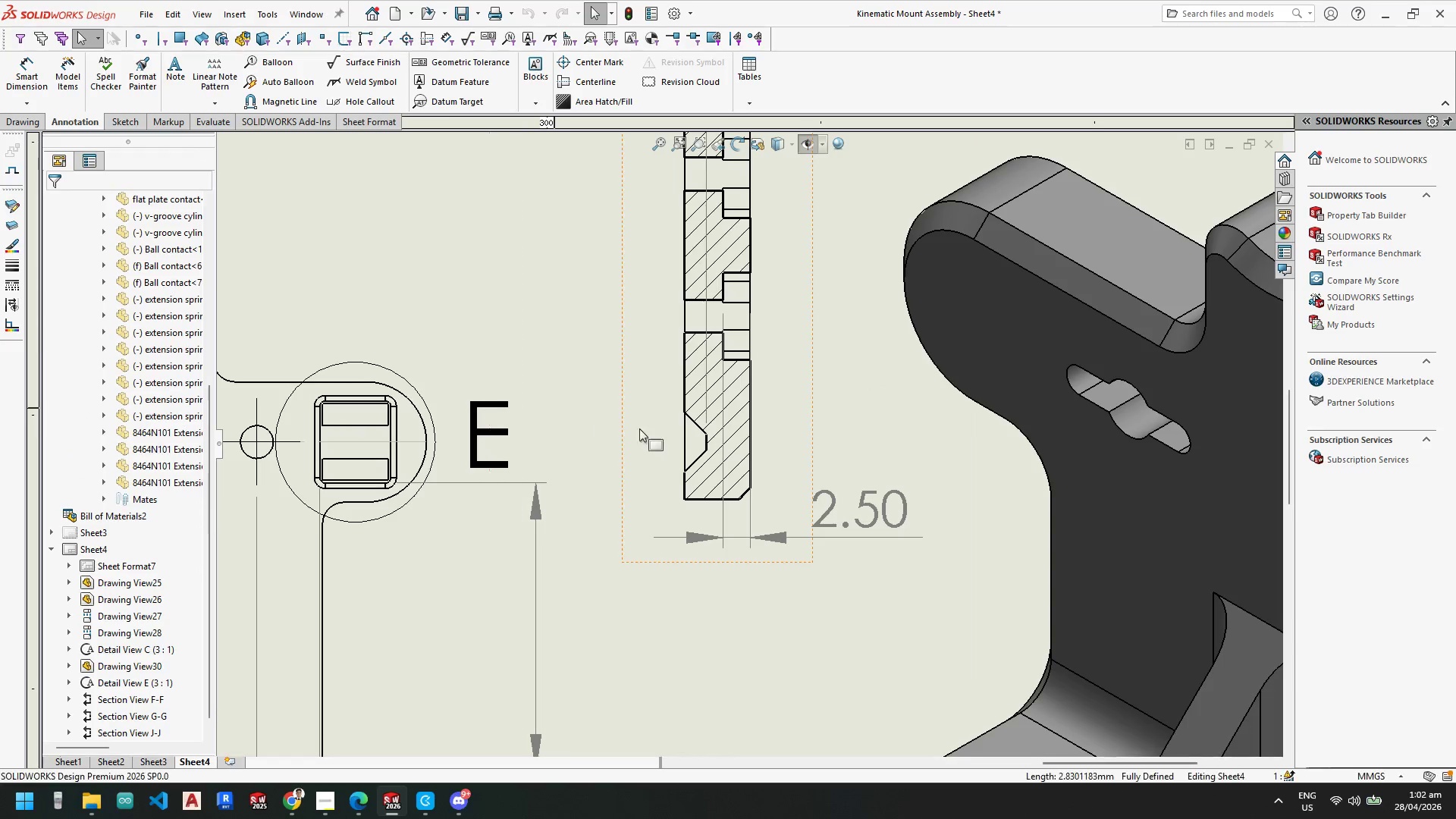 
key(Escape)
 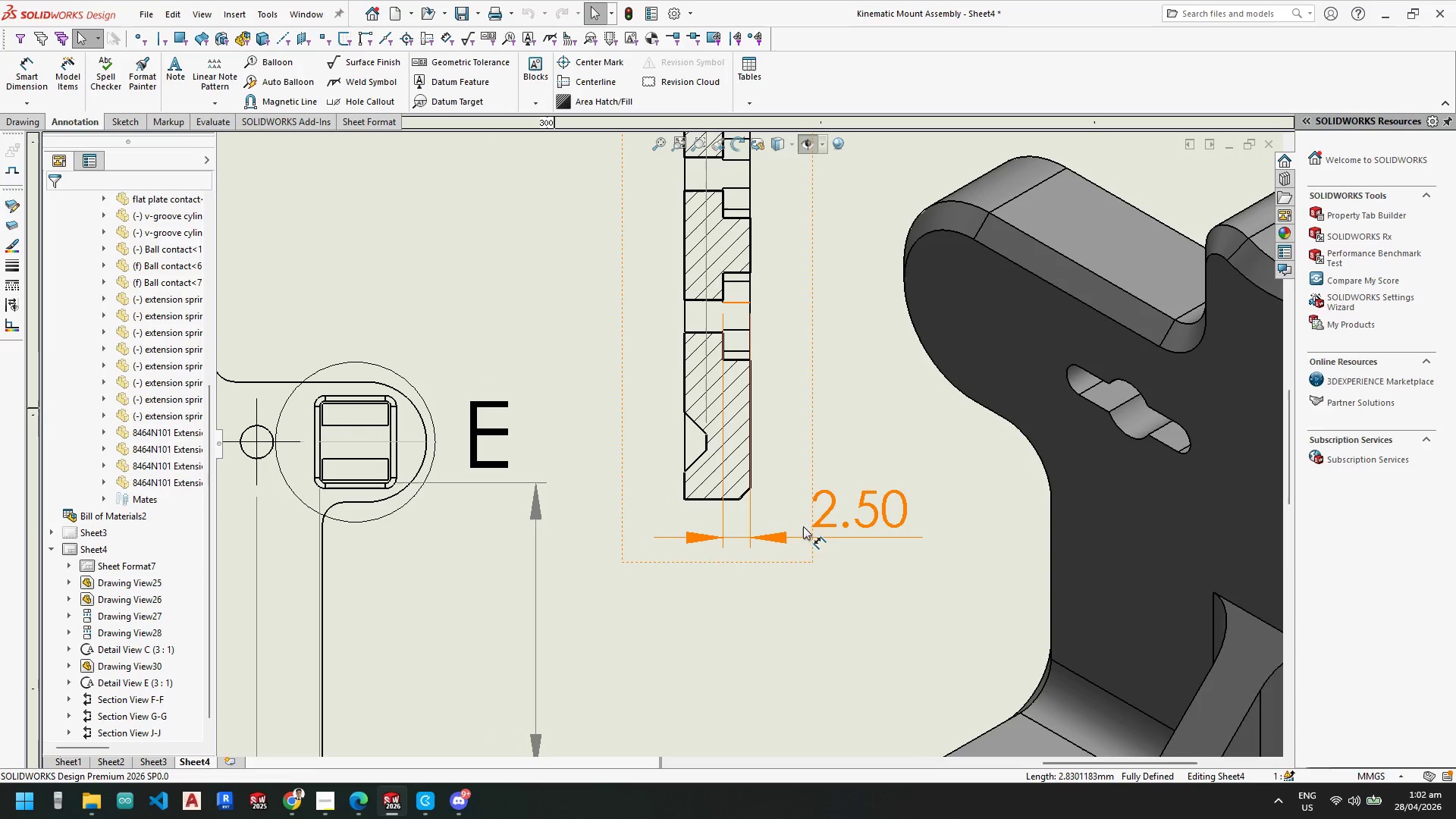 
key(Escape)
 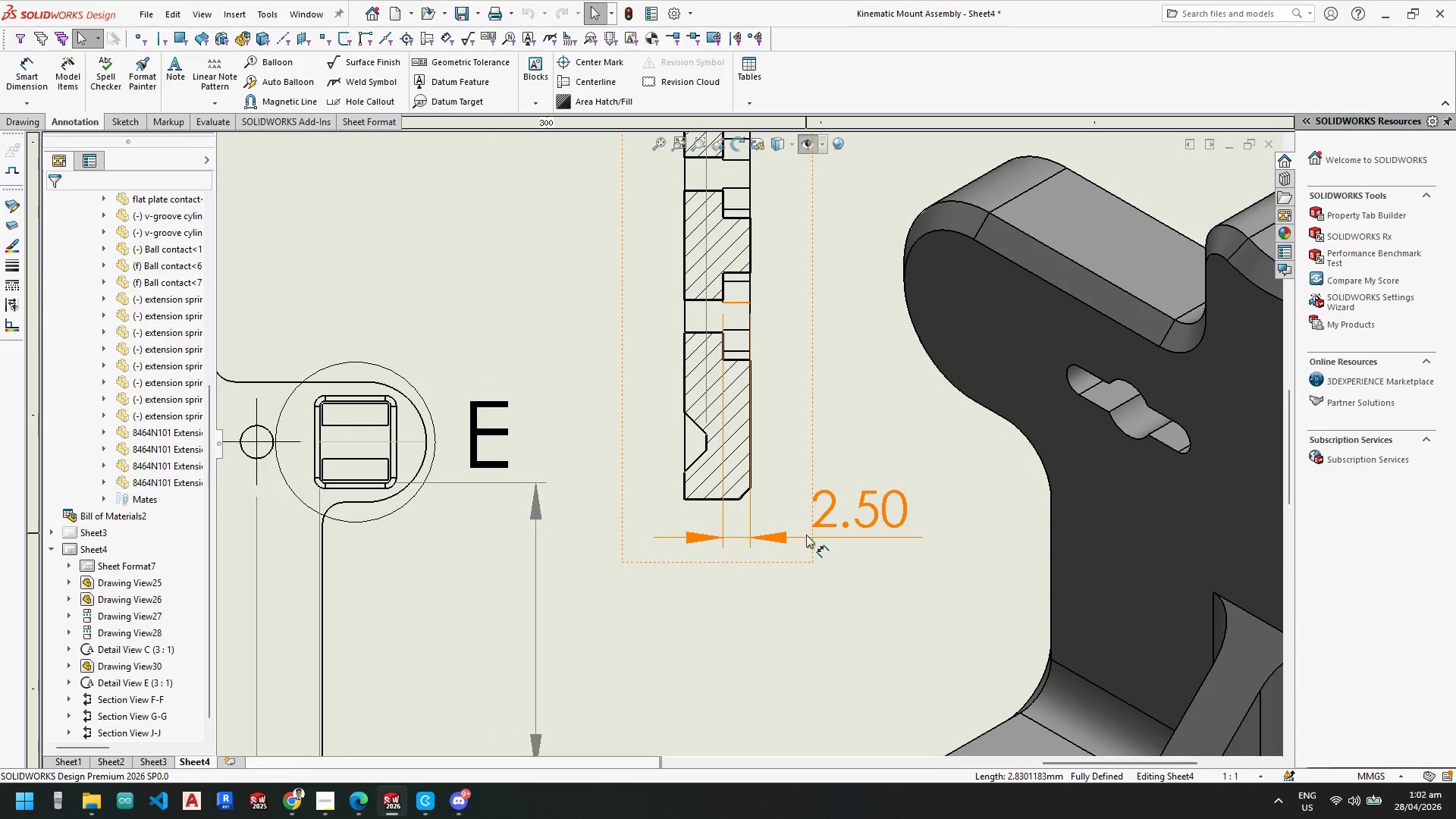 
scroll: coordinate [549, 513], scroll_direction: up, amount: 9.0
 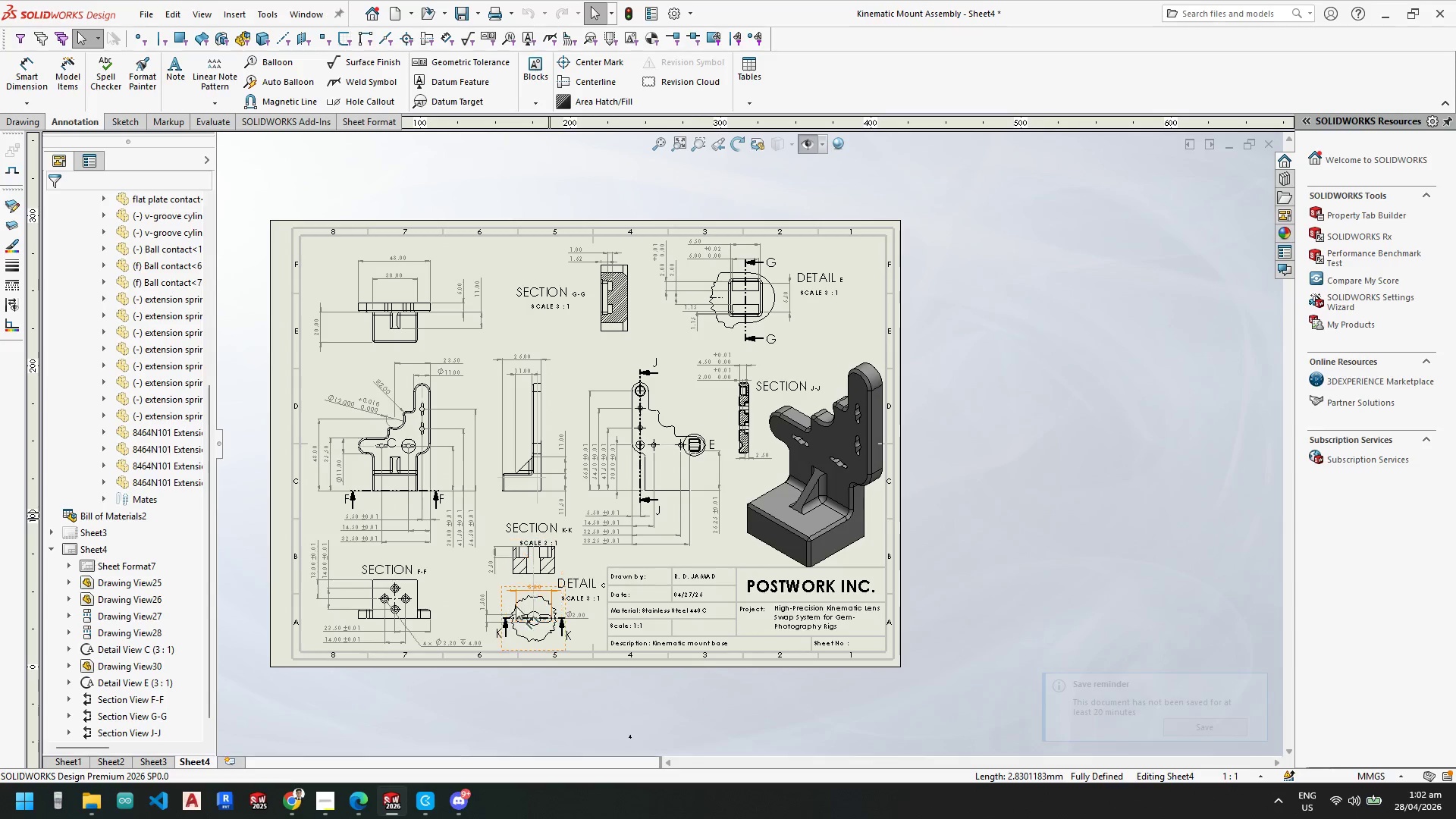 
scroll: coordinate [650, 549], scroll_direction: down, amount: 8.0
 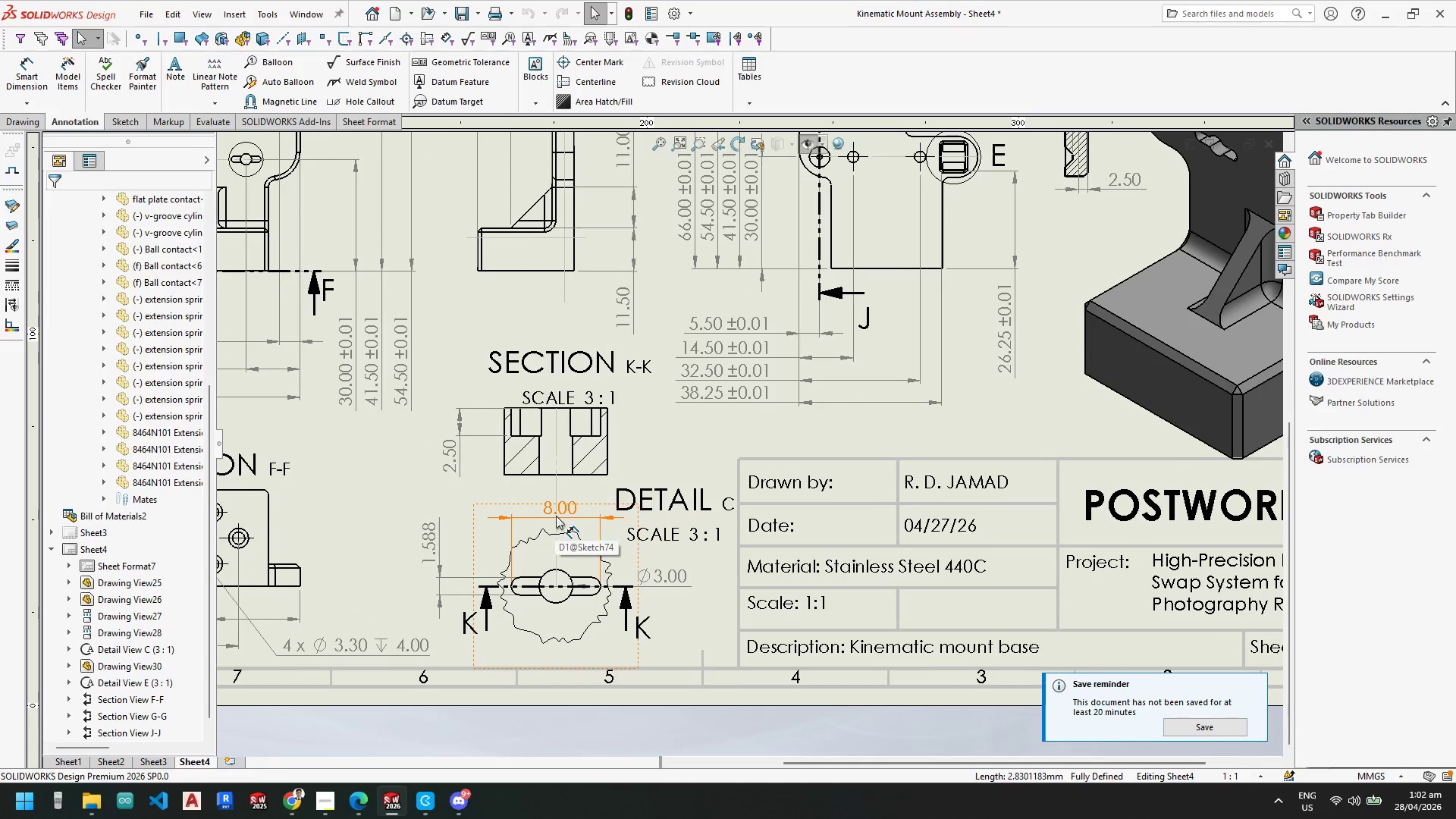 
scroll: coordinate [636, 539], scroll_direction: up, amount: 1.0
 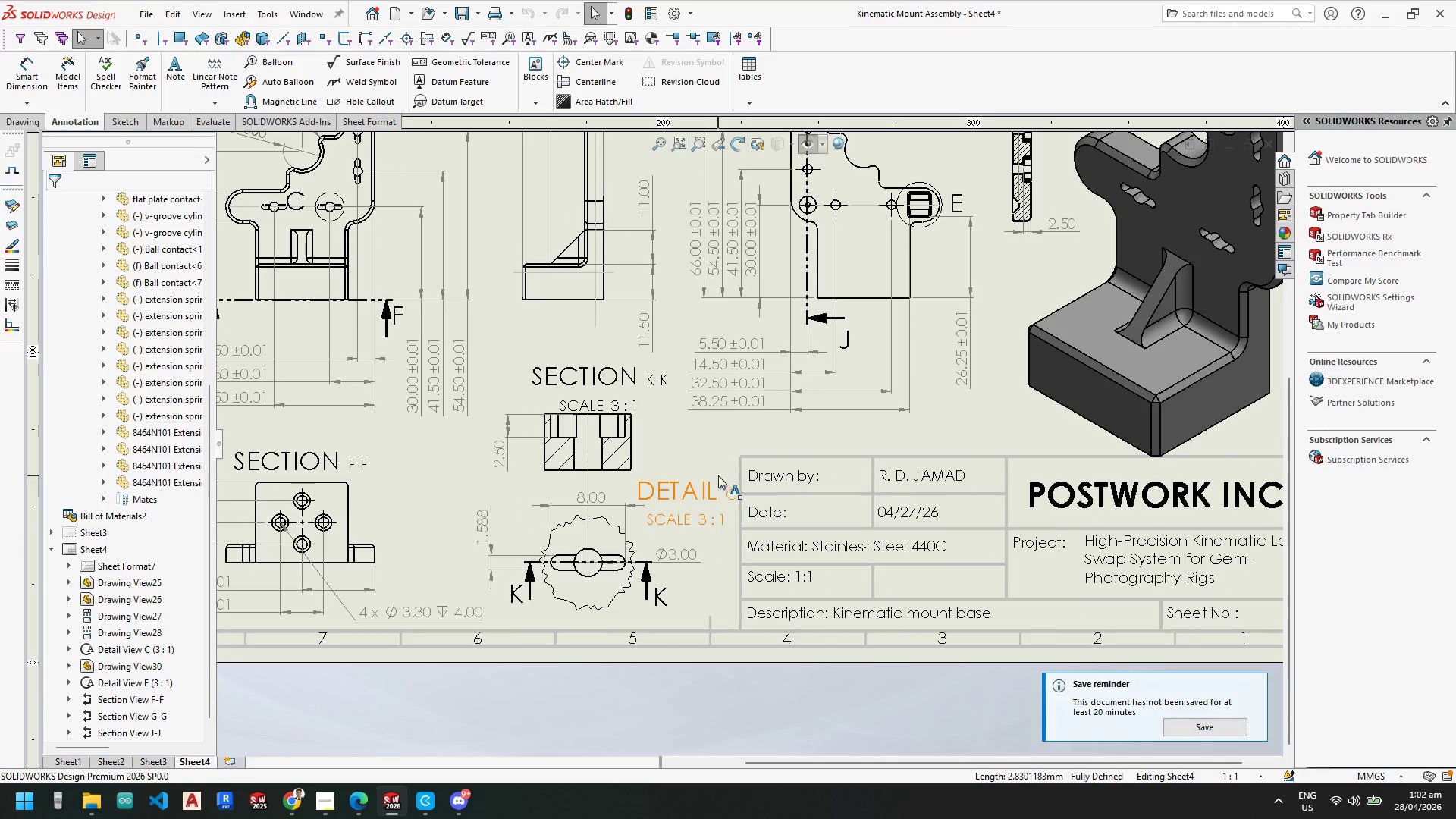 
key(Control+ControlLeft)
 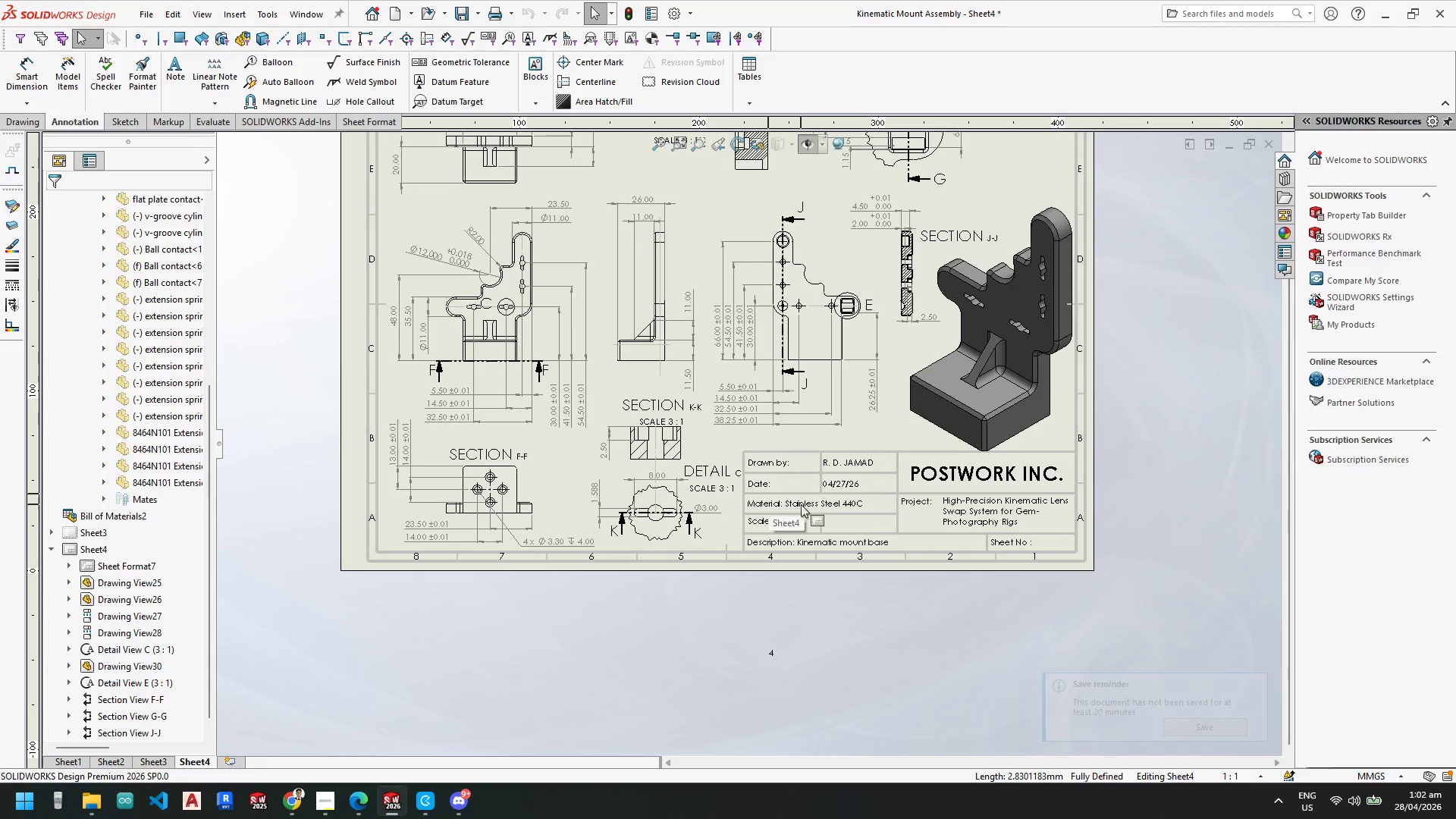 
key(Control+S)
 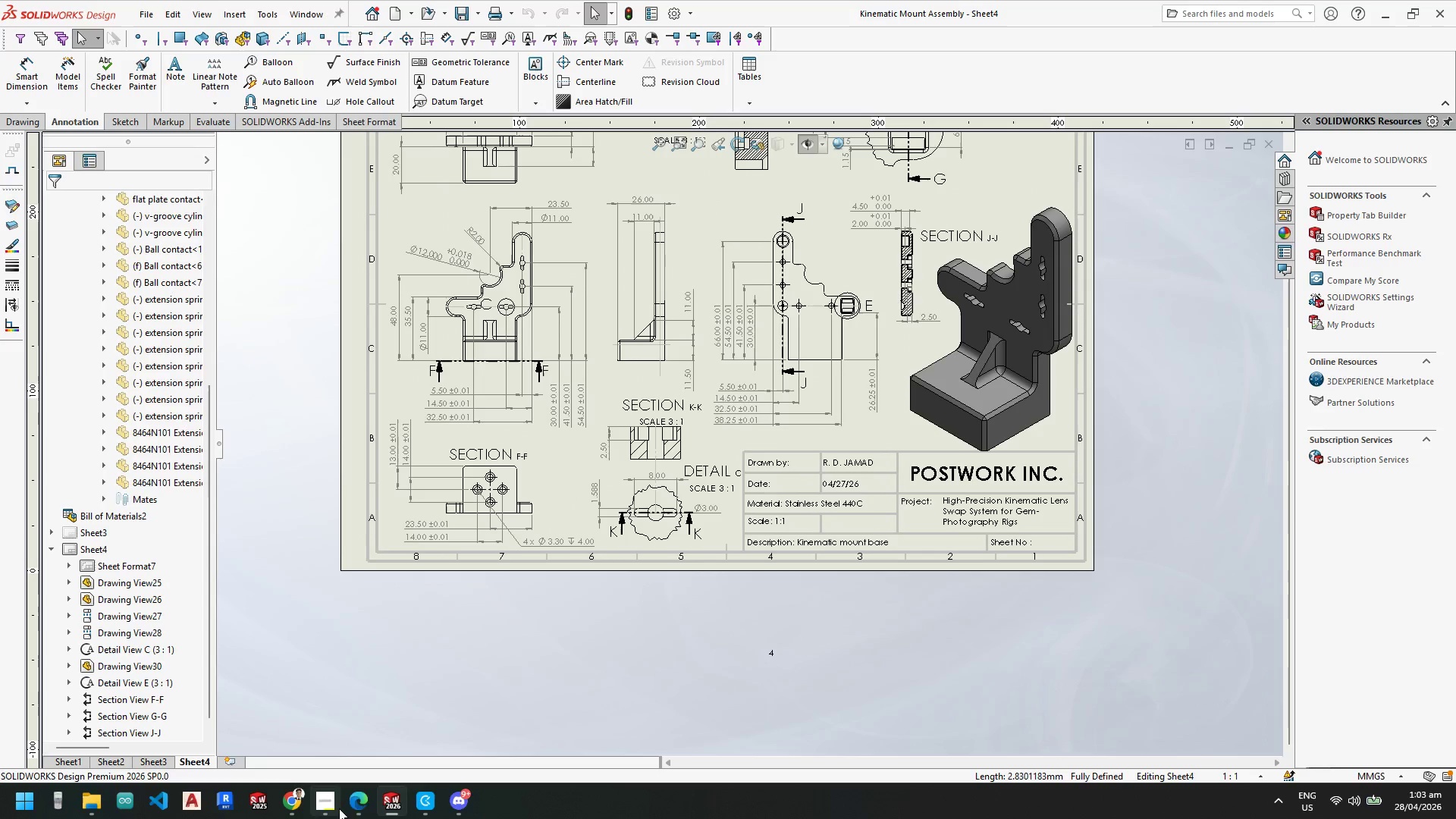 
scroll: coordinate [768, 494], scroll_direction: up, amount: 9.0
 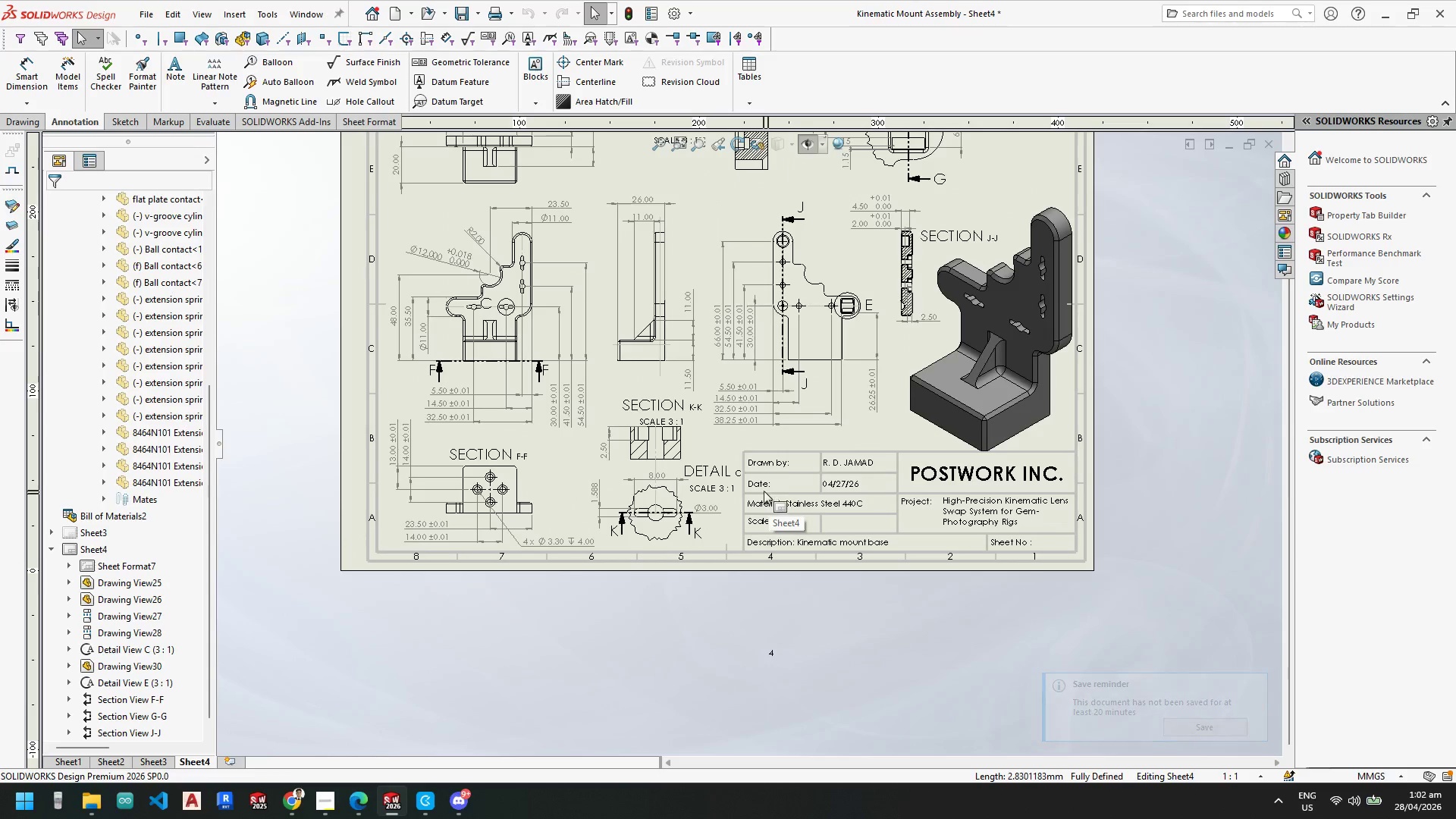 
left_click([336, 797])